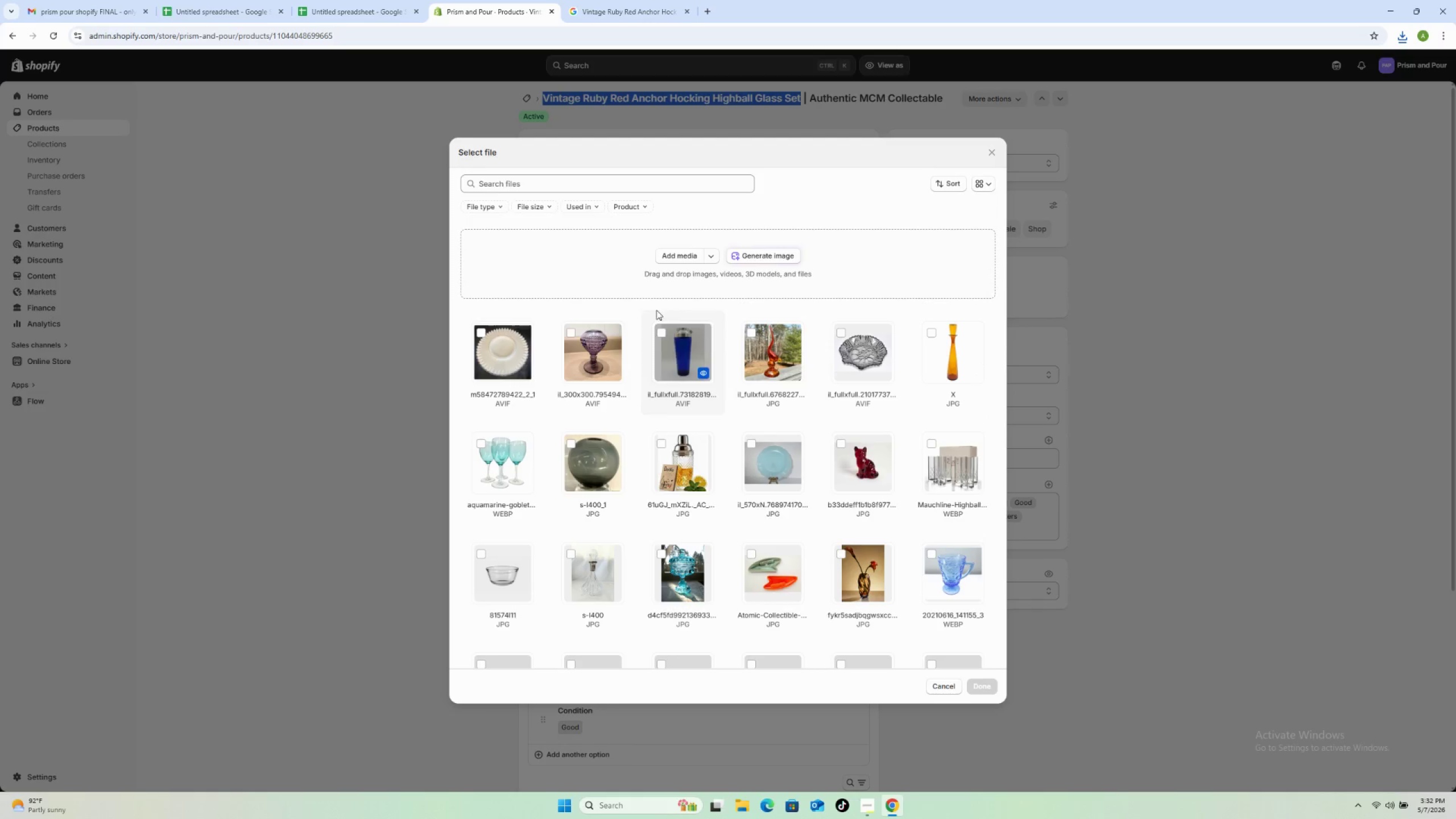 
left_click([666, 258])
 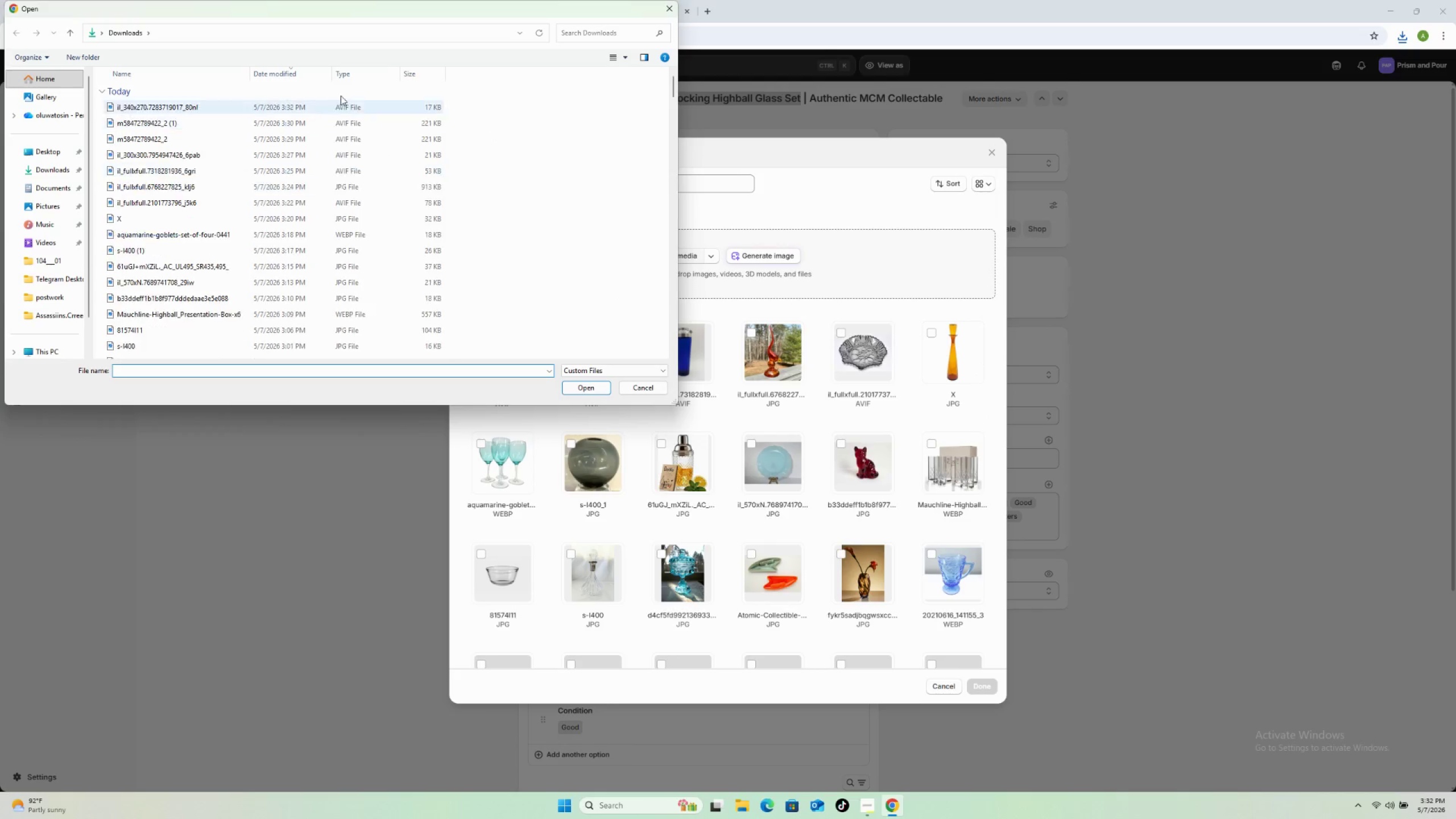 
left_click([329, 112])
 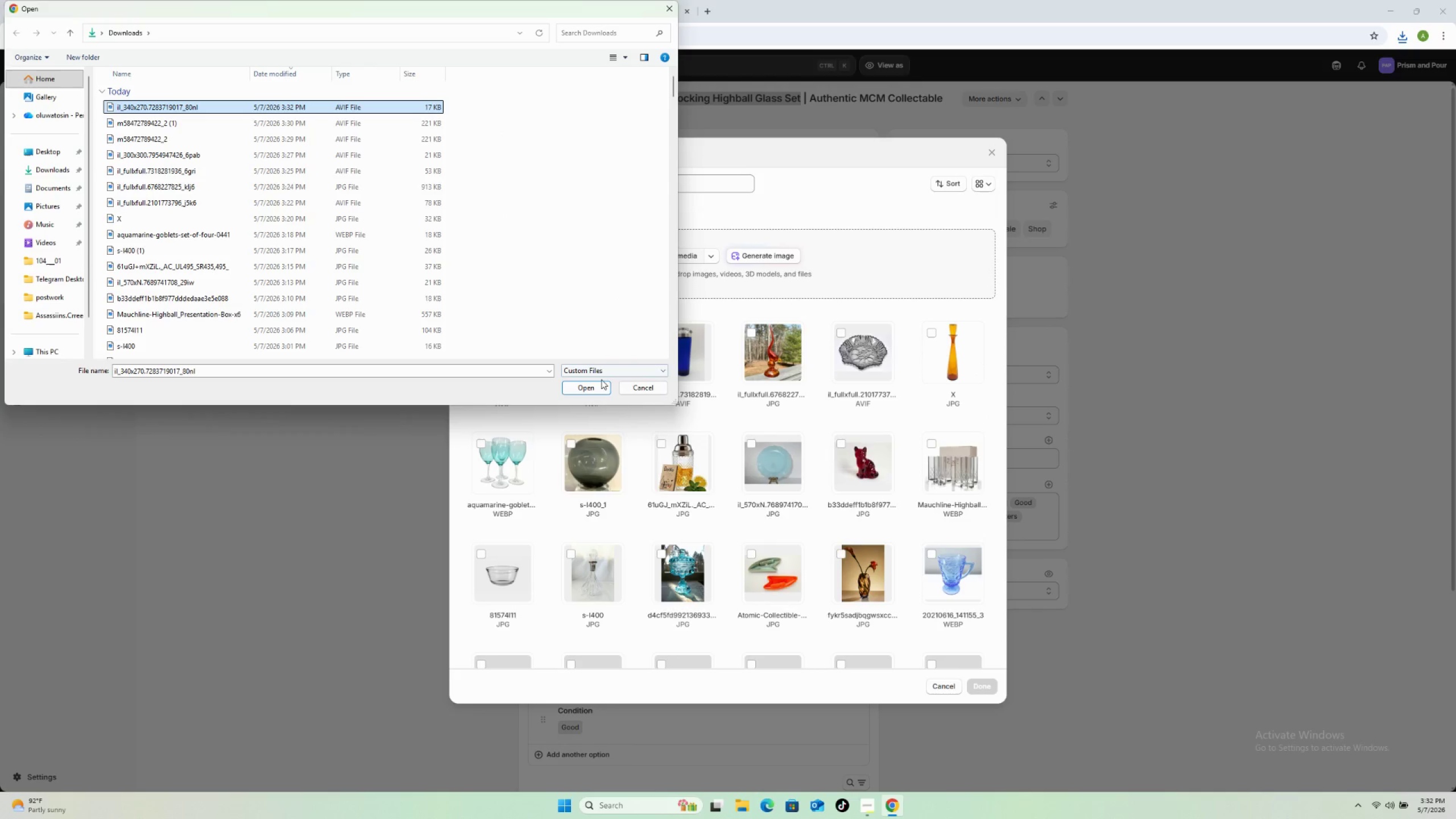 
left_click([601, 382])
 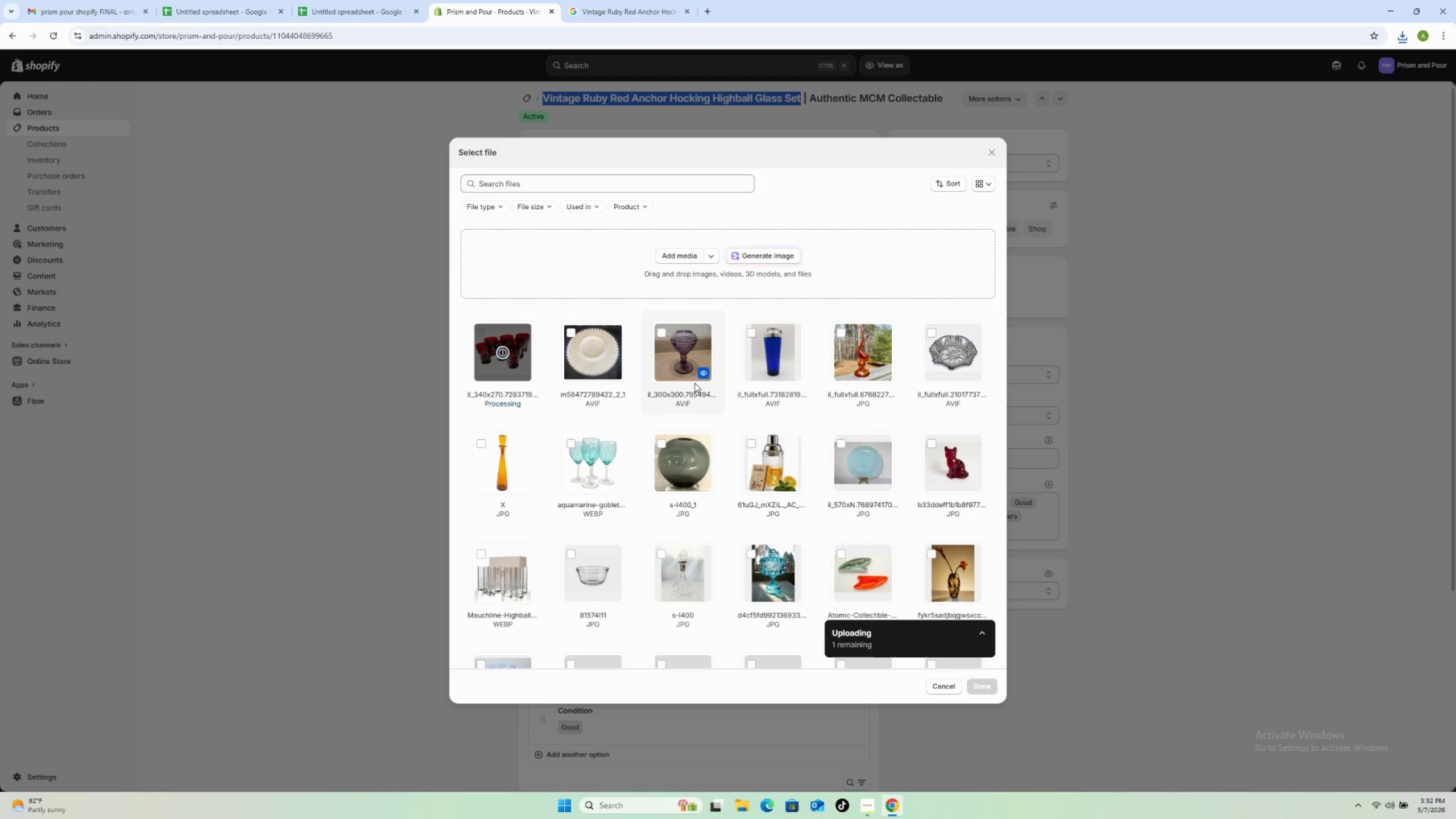 
wait(7.75)
 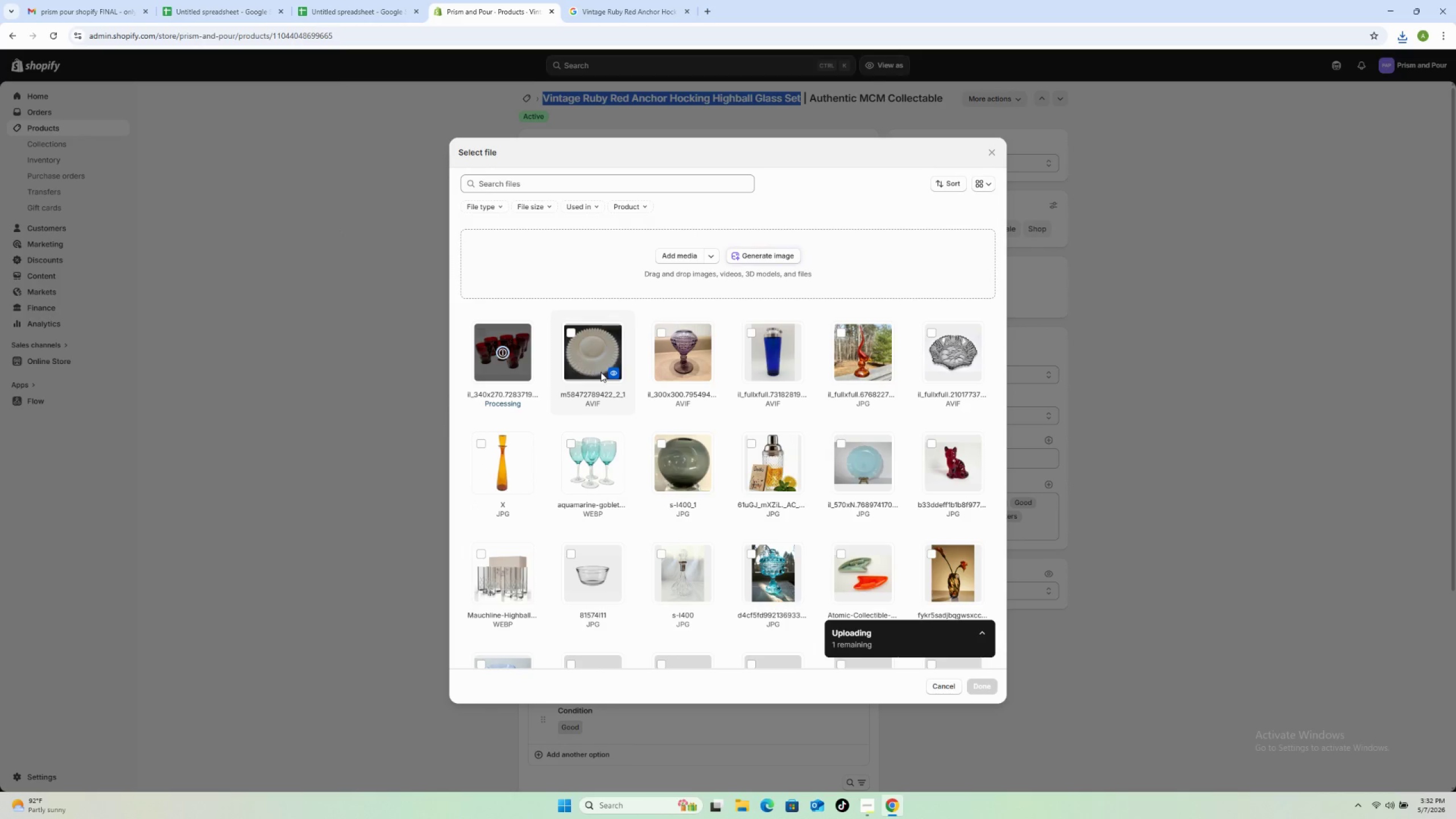 
scroll: coordinate [824, 560], scroll_direction: down, amount: 16.0
 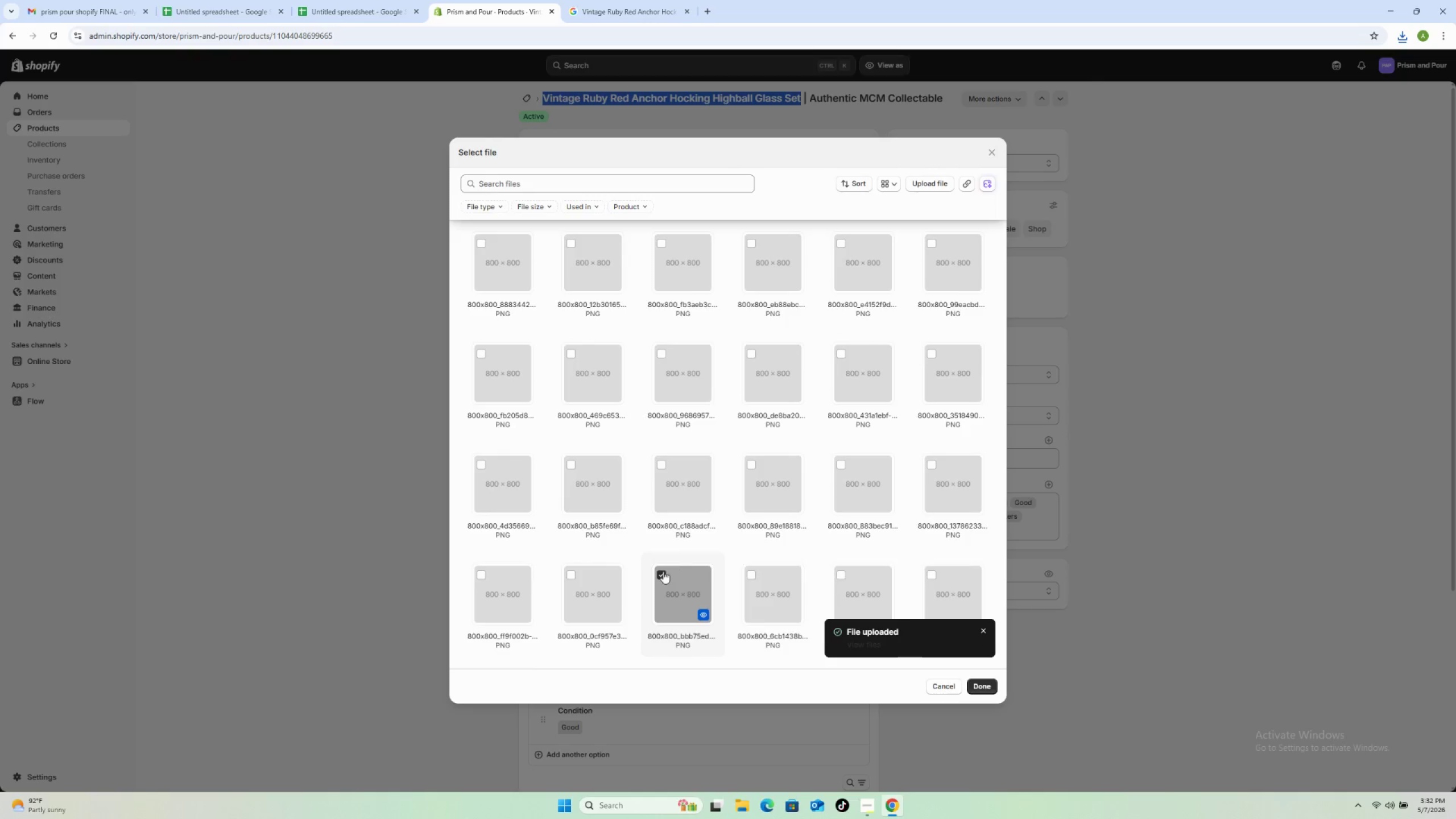 
left_click([663, 573])
 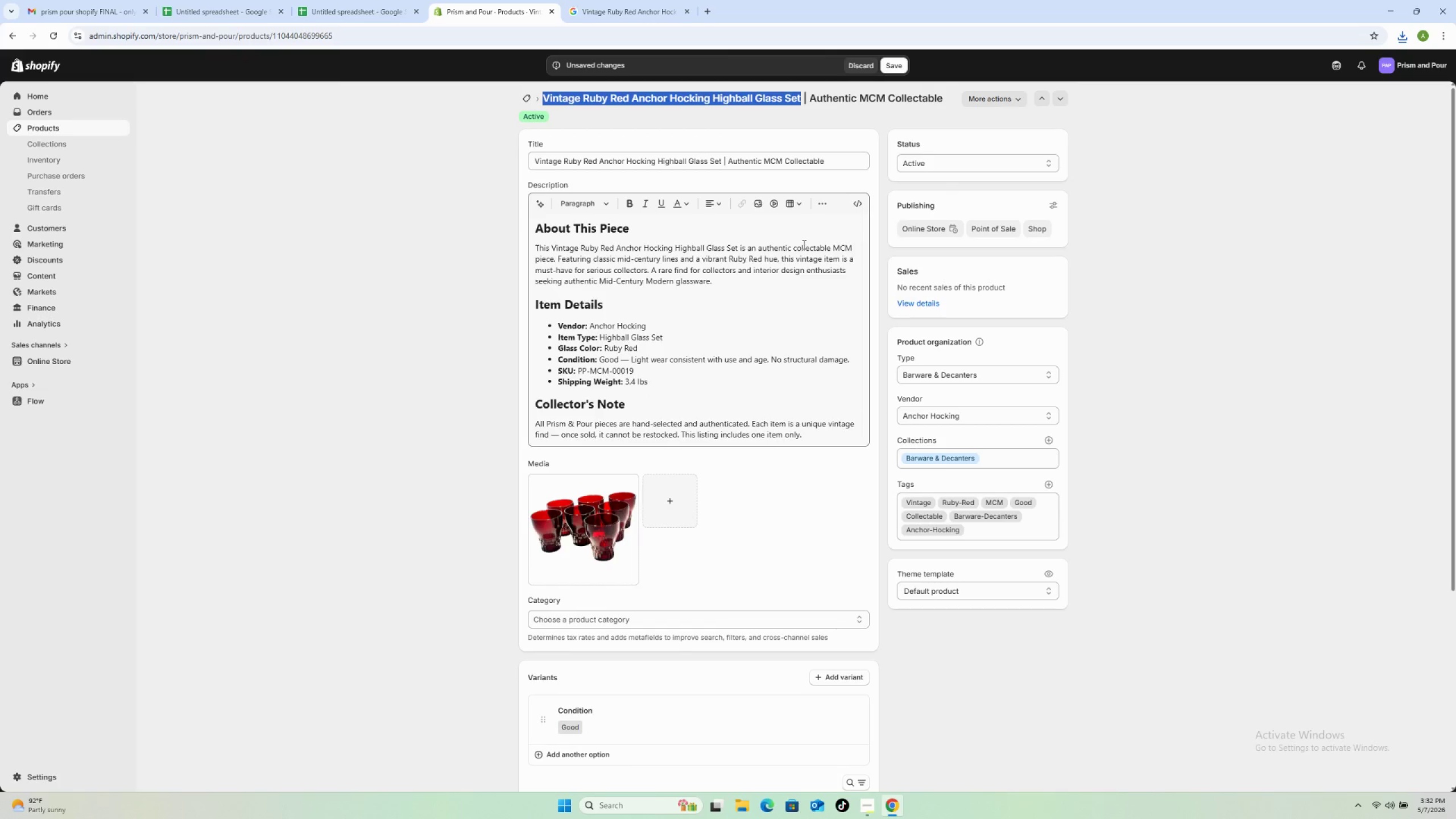 
left_click([894, 64])
 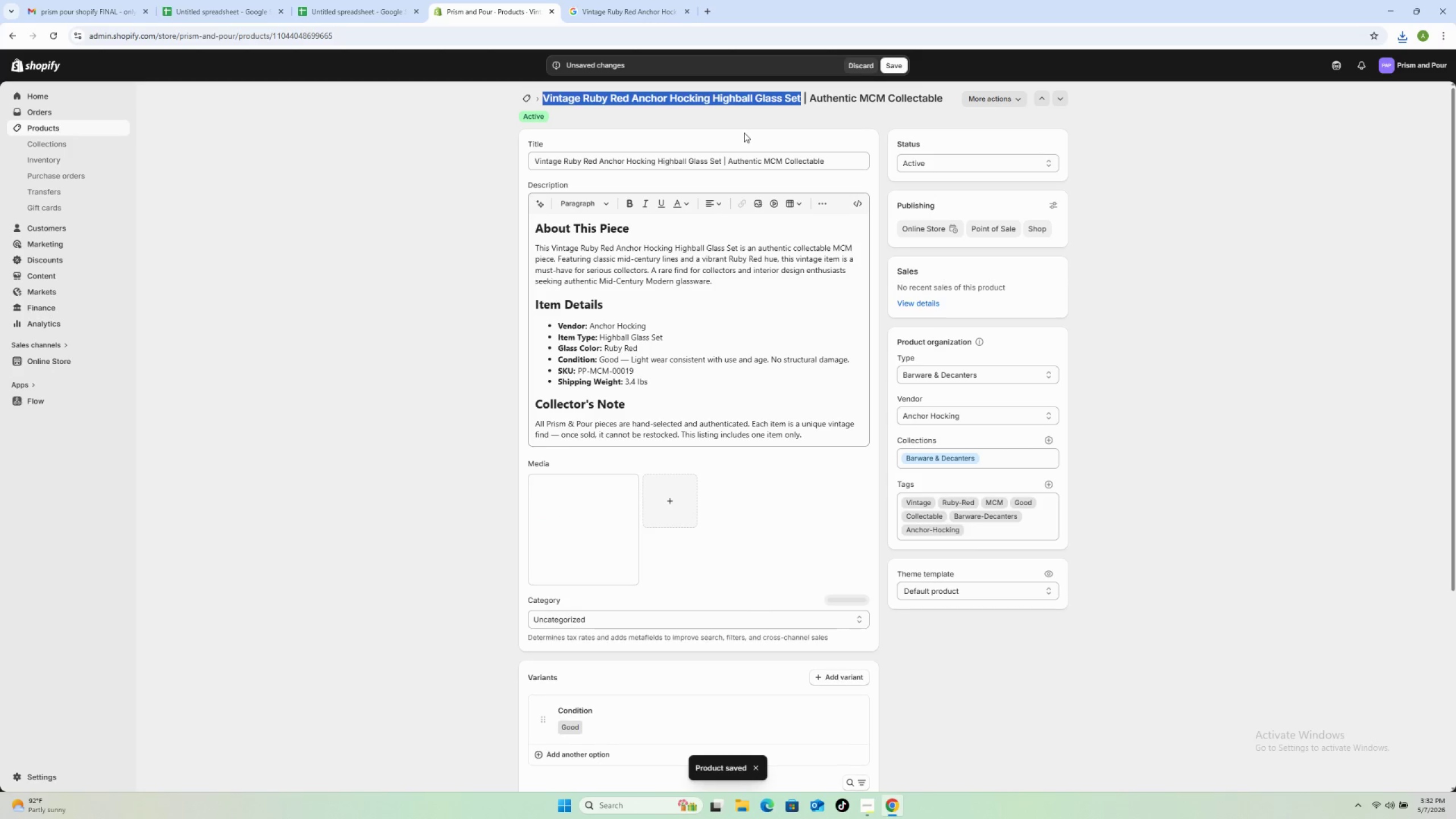 
wait(10.55)
 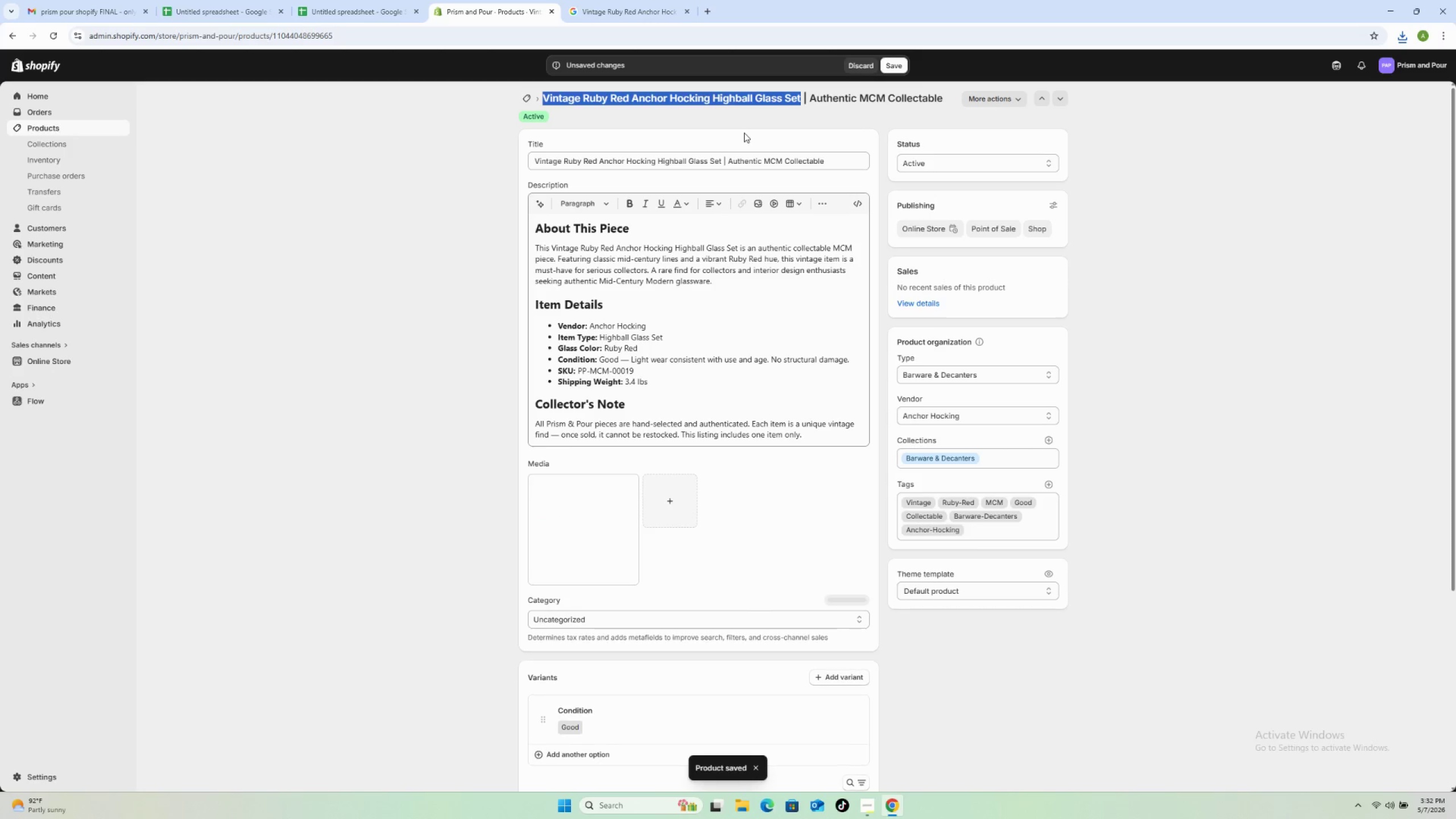 
left_click([528, 97])
 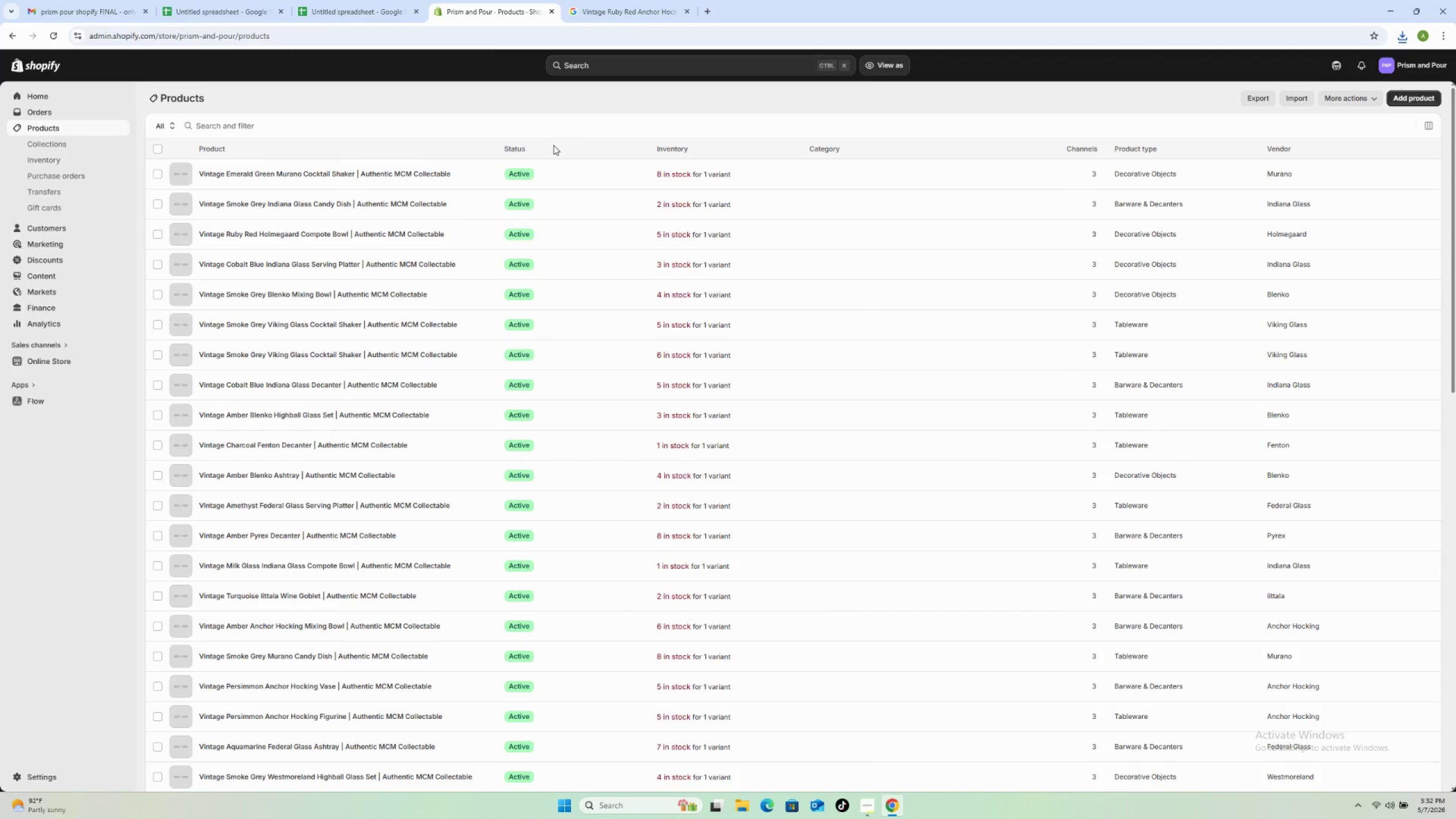 
wait(13.36)
 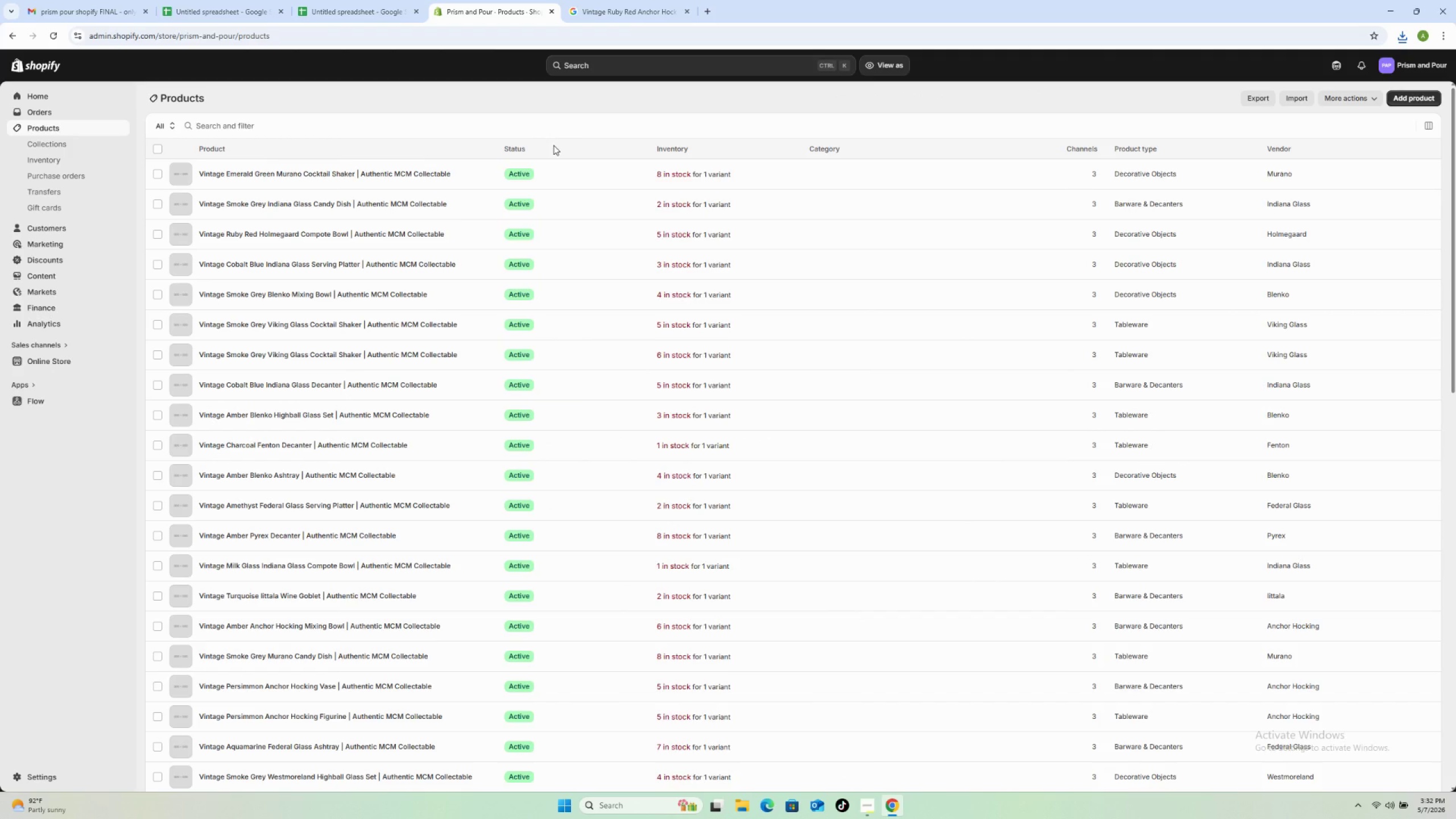 
scroll: coordinate [411, 584], scroll_direction: down, amount: 8.0
 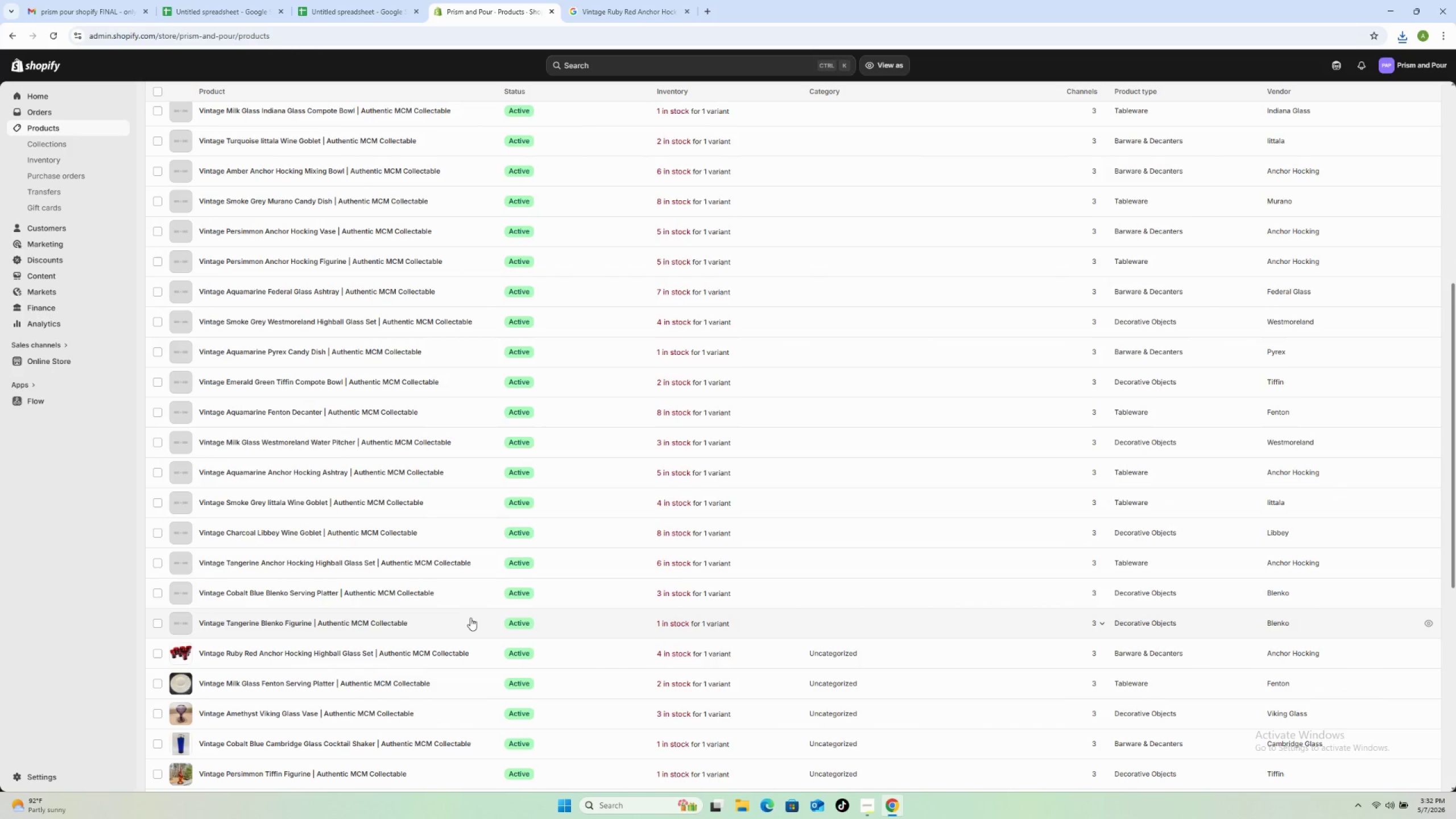 
left_click([470, 618])
 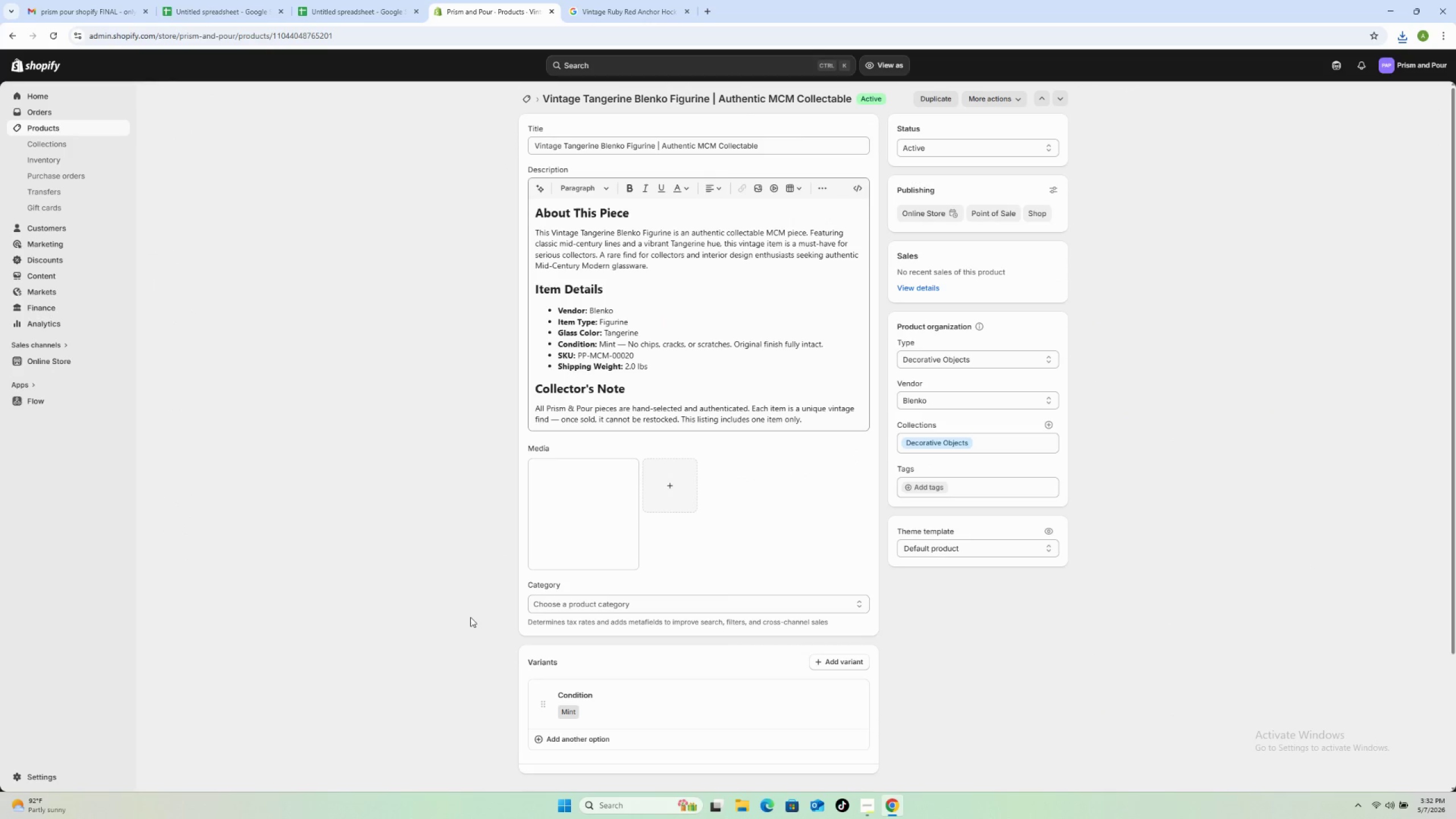 
scroll: coordinate [508, 558], scroll_direction: up, amount: 6.0
 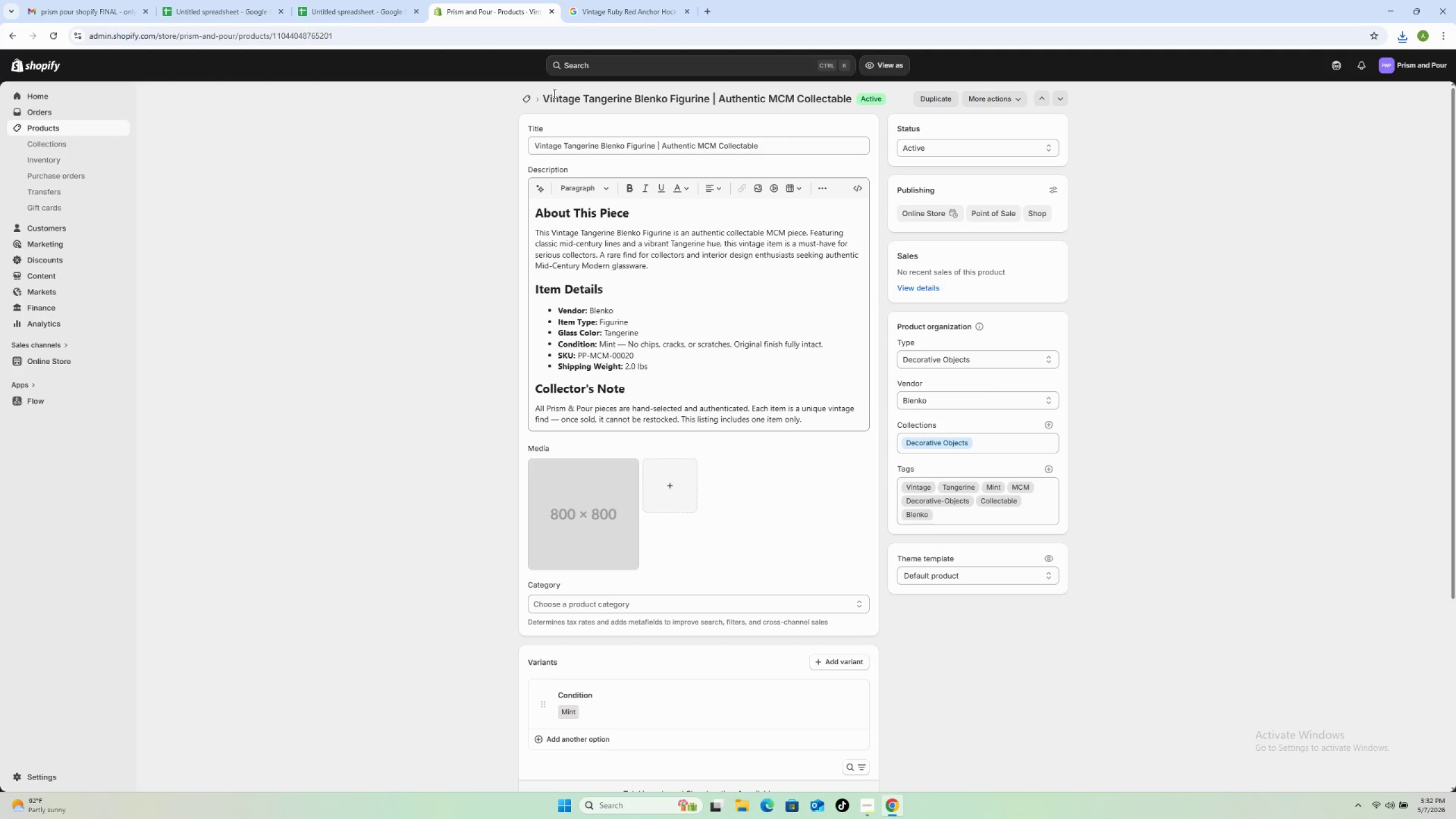 
left_click_drag(start_coordinate=[544, 97], to_coordinate=[710, 98])
 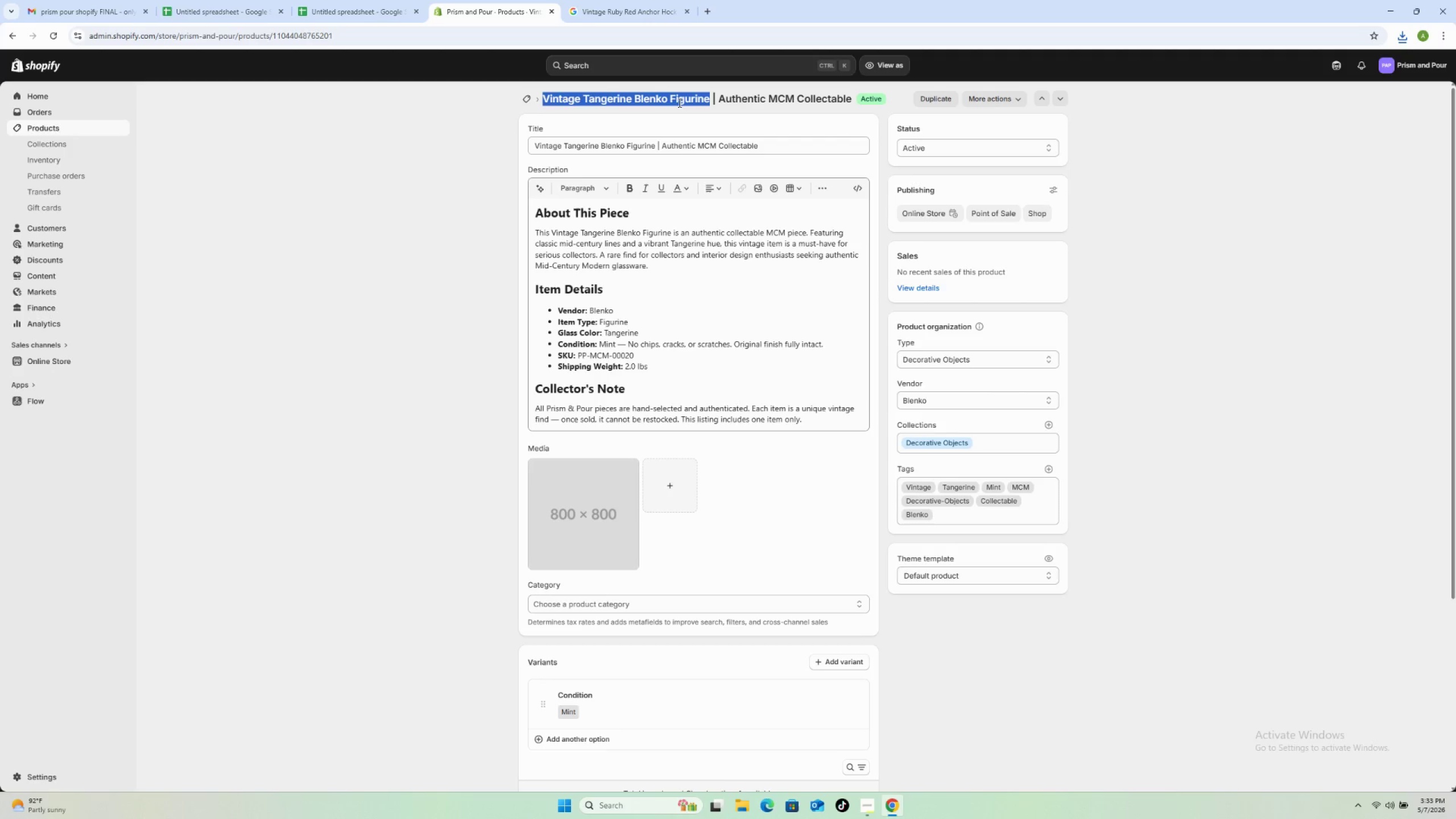 
right_click([677, 104])
 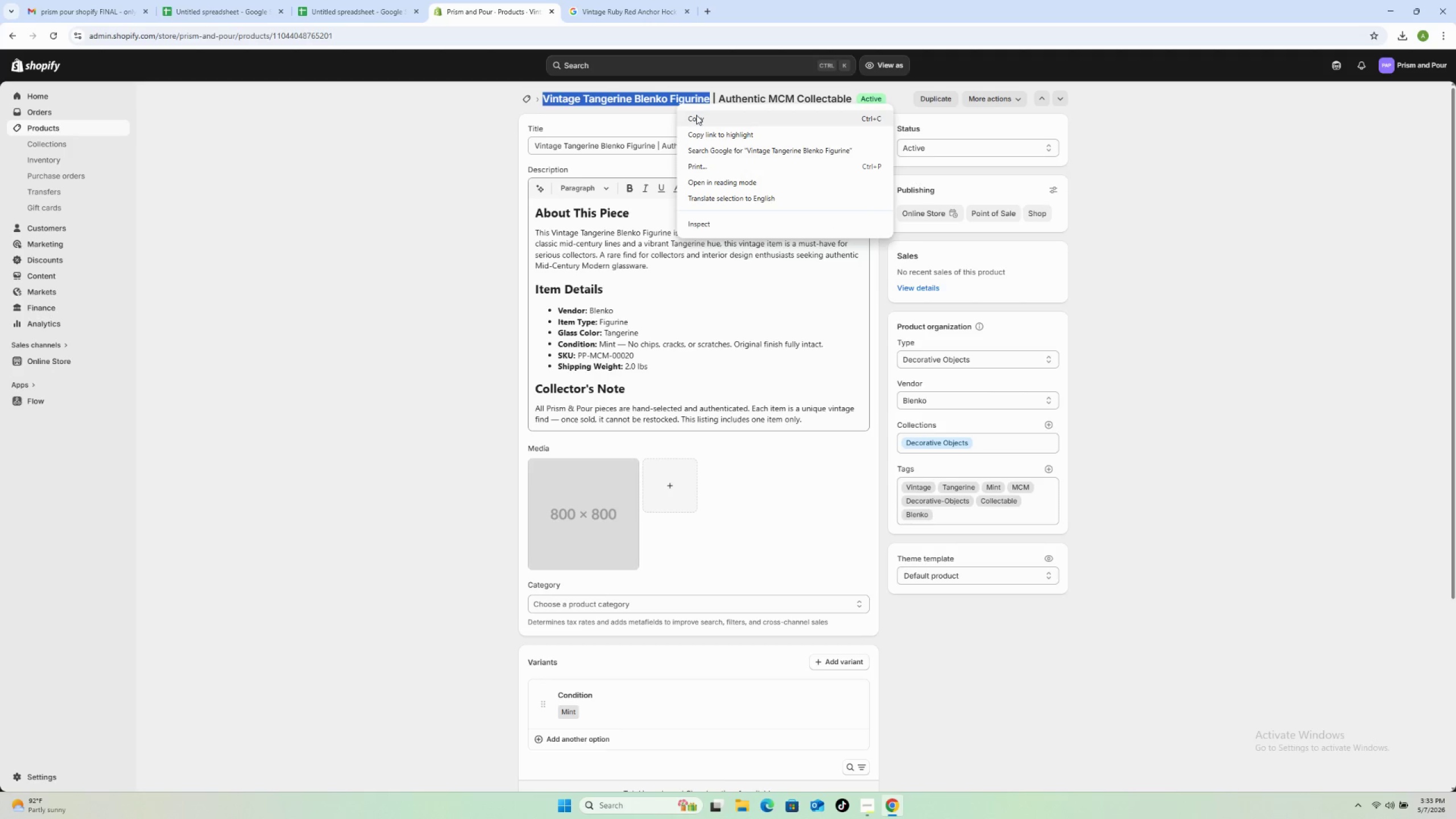 
left_click([696, 115])
 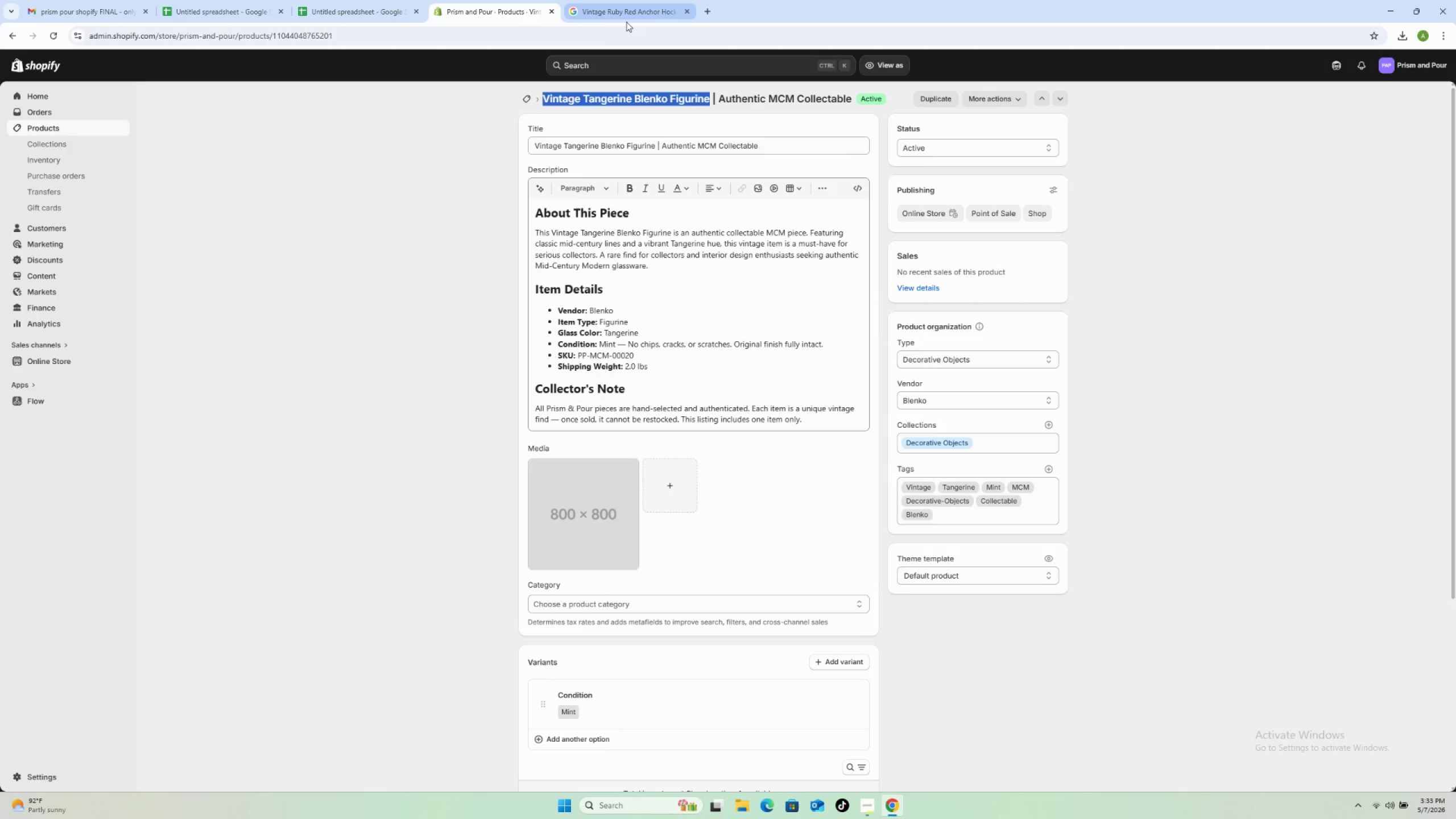 
left_click([627, 21])
 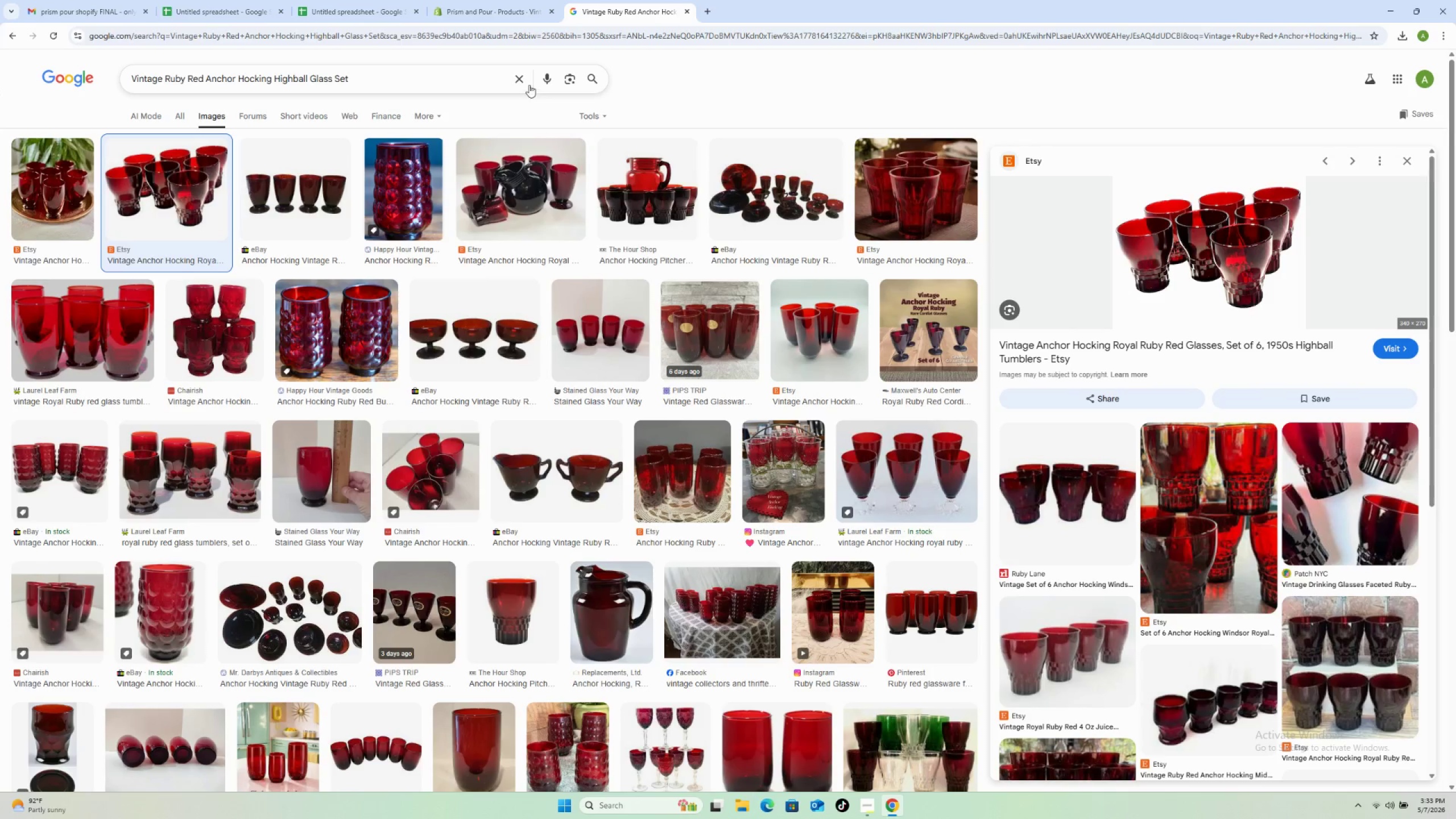 
left_click([527, 81])
 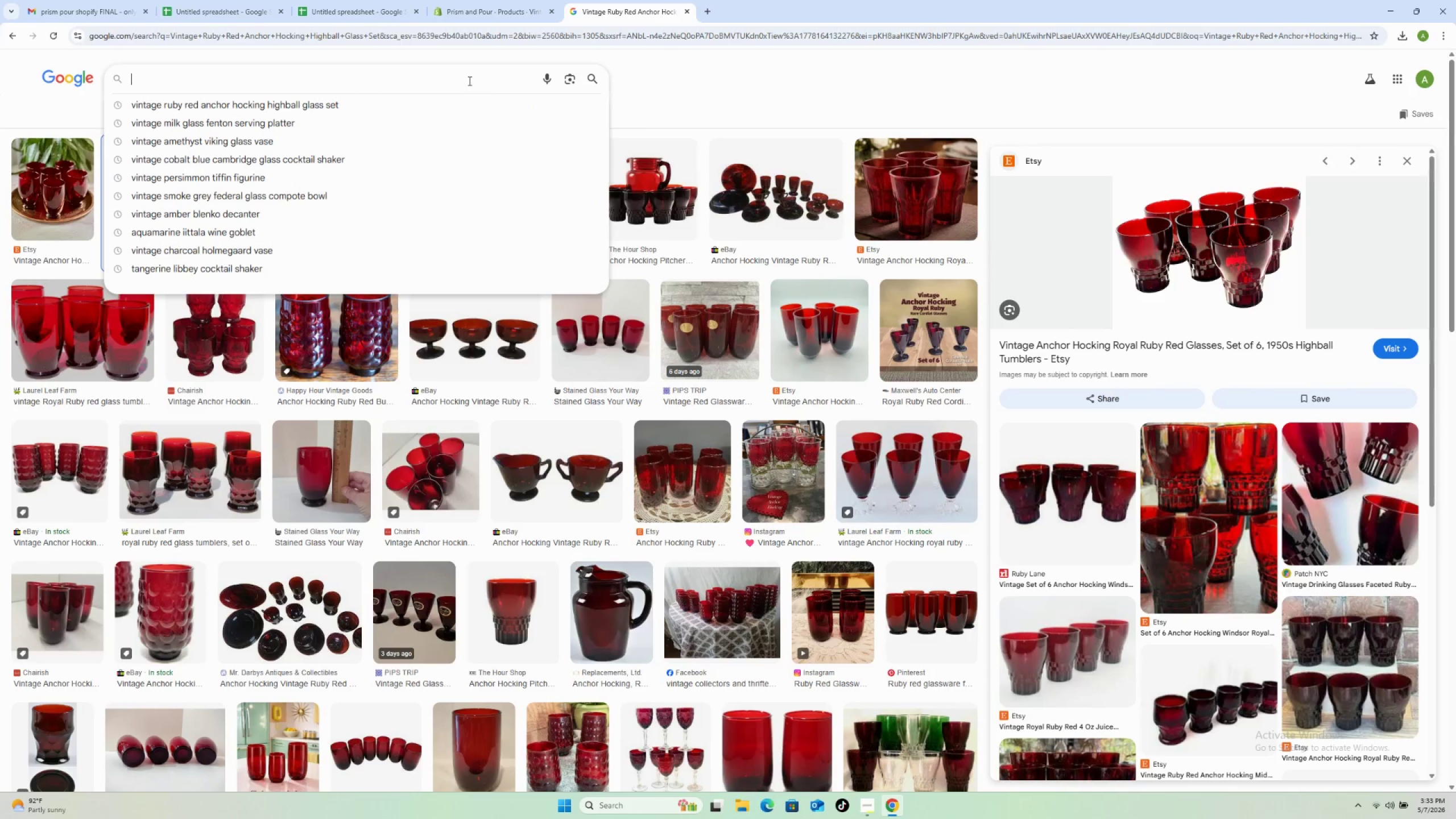 
right_click([468, 81])
 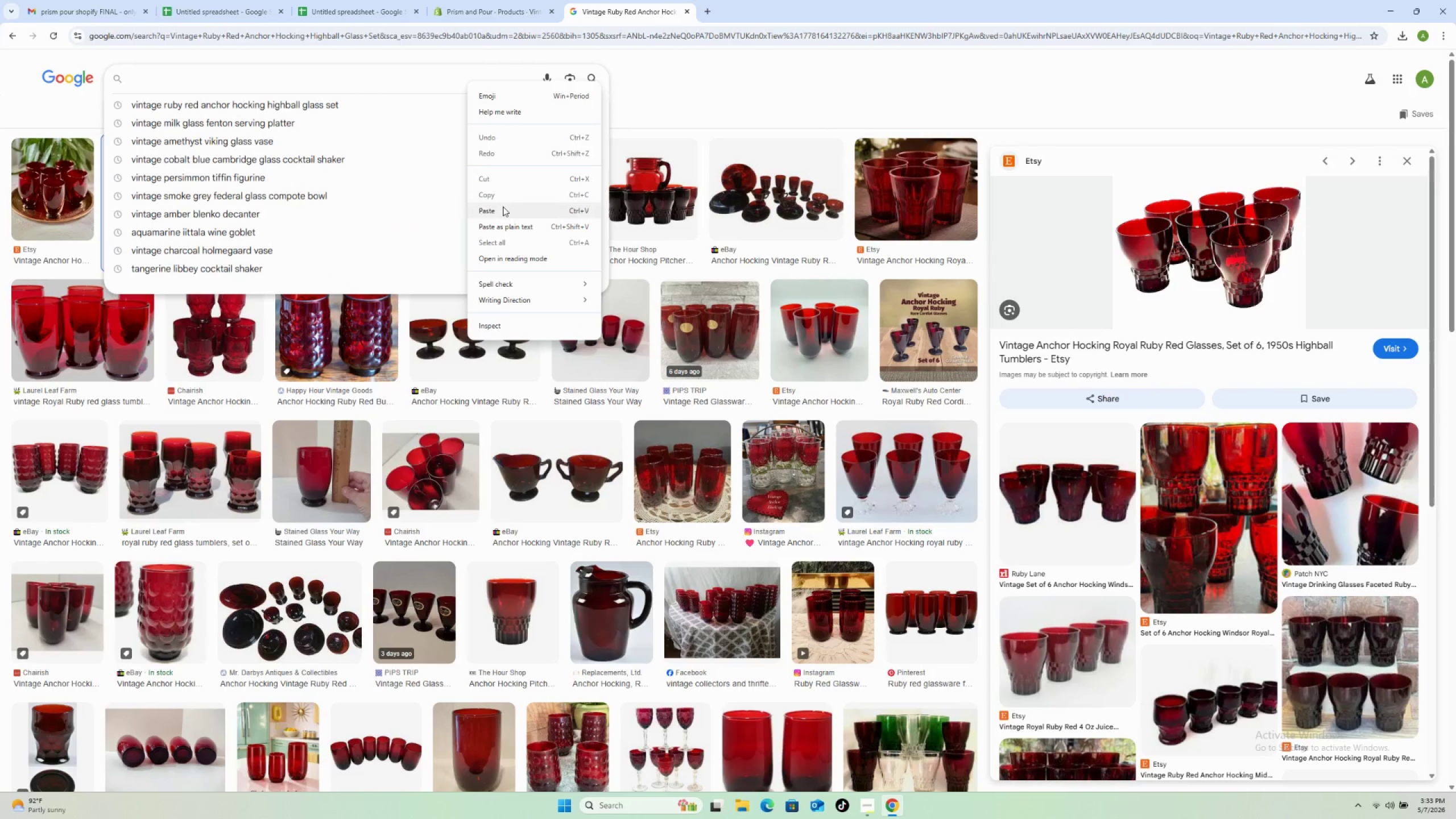 
left_click([503, 206])
 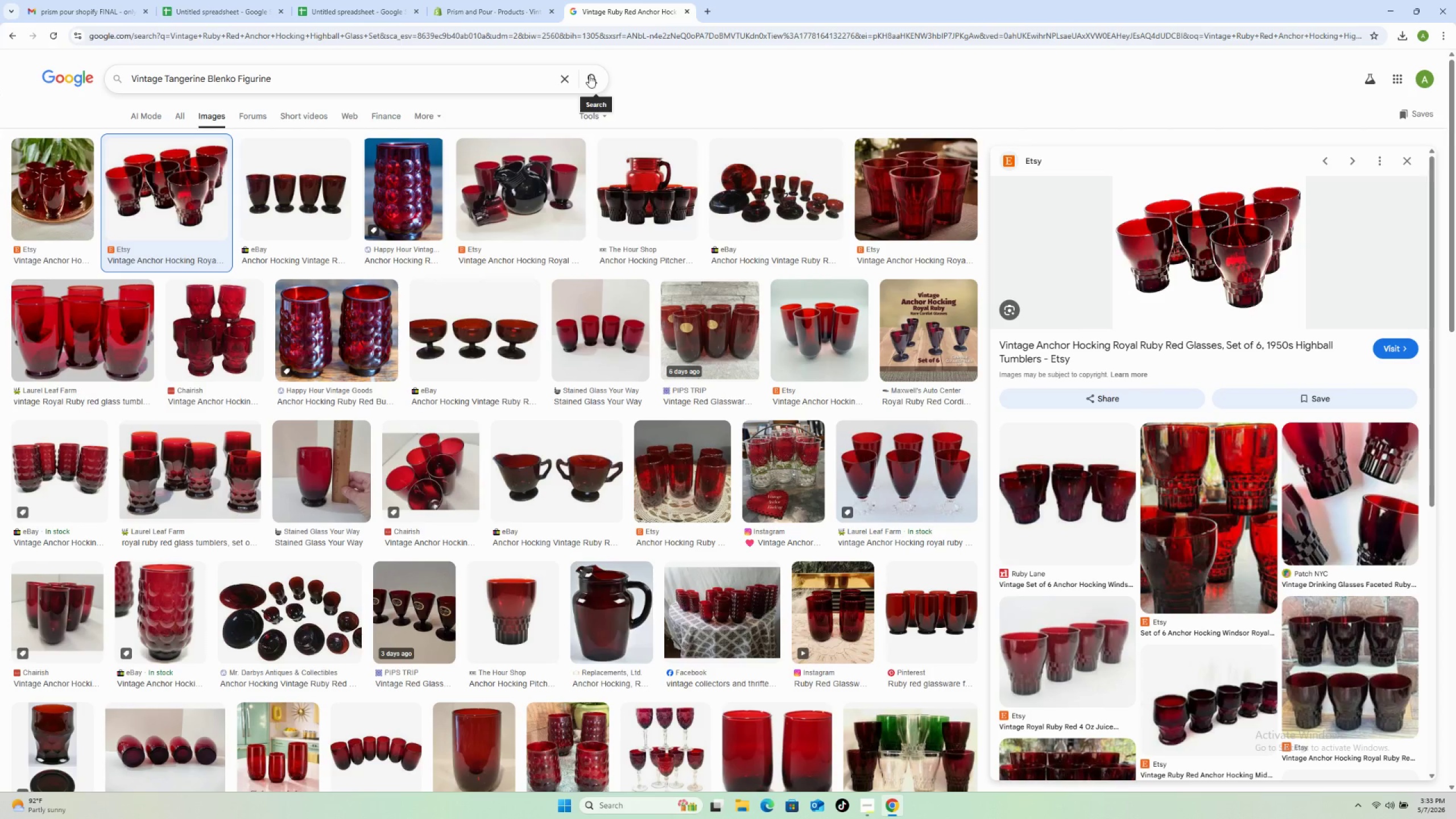 
left_click([592, 74])
 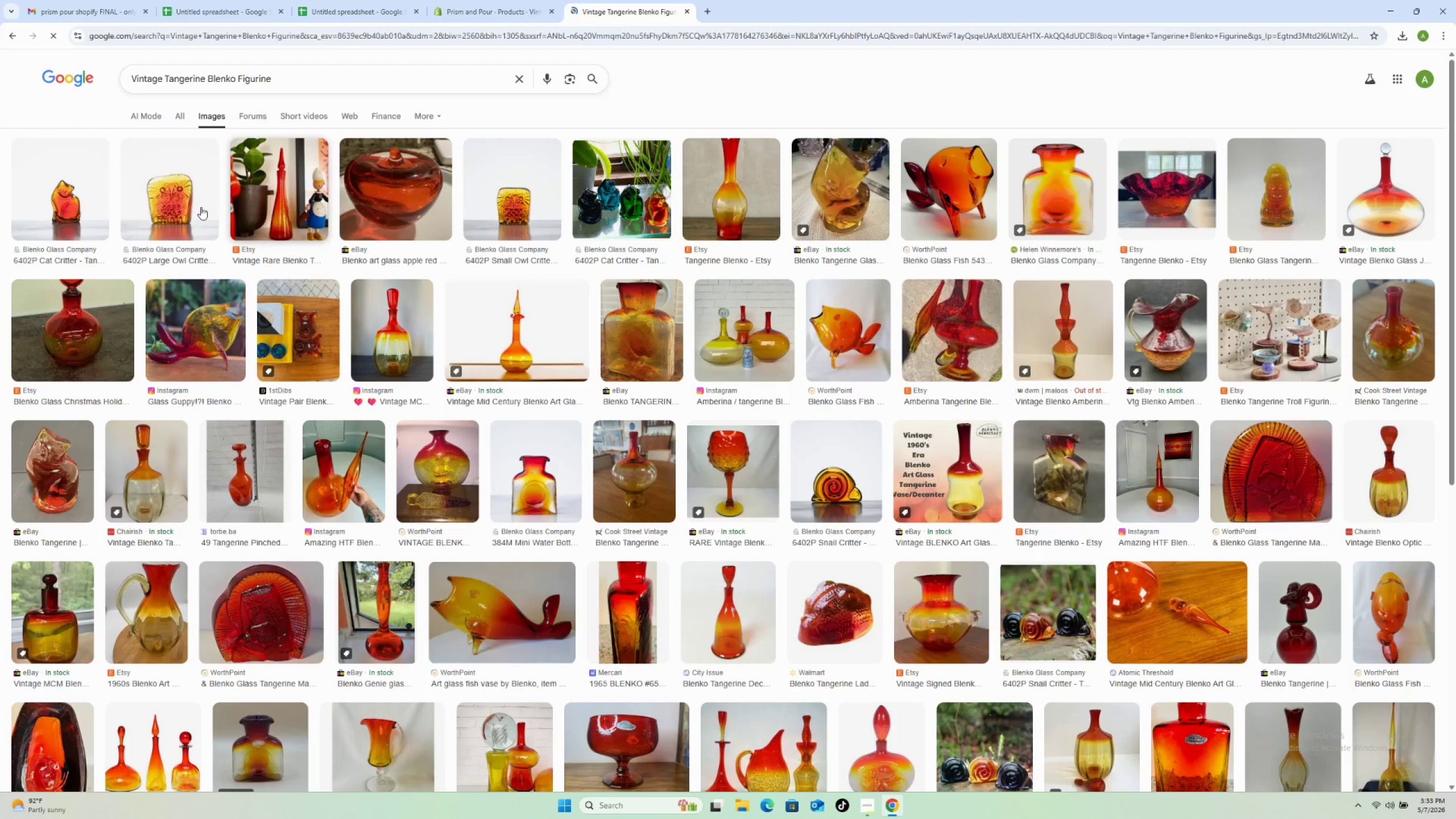 
wait(5.95)
 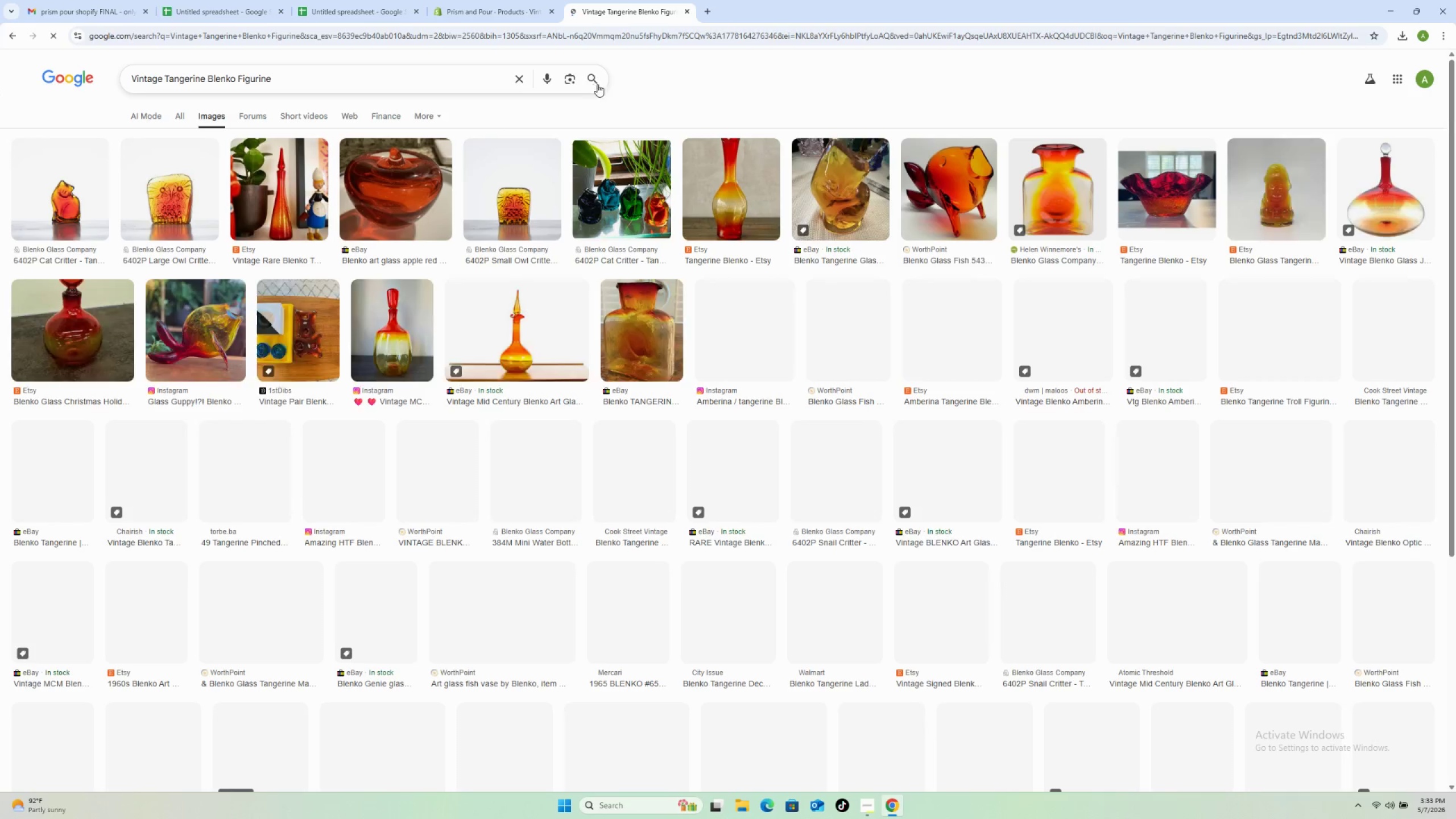 
left_click([71, 212])
 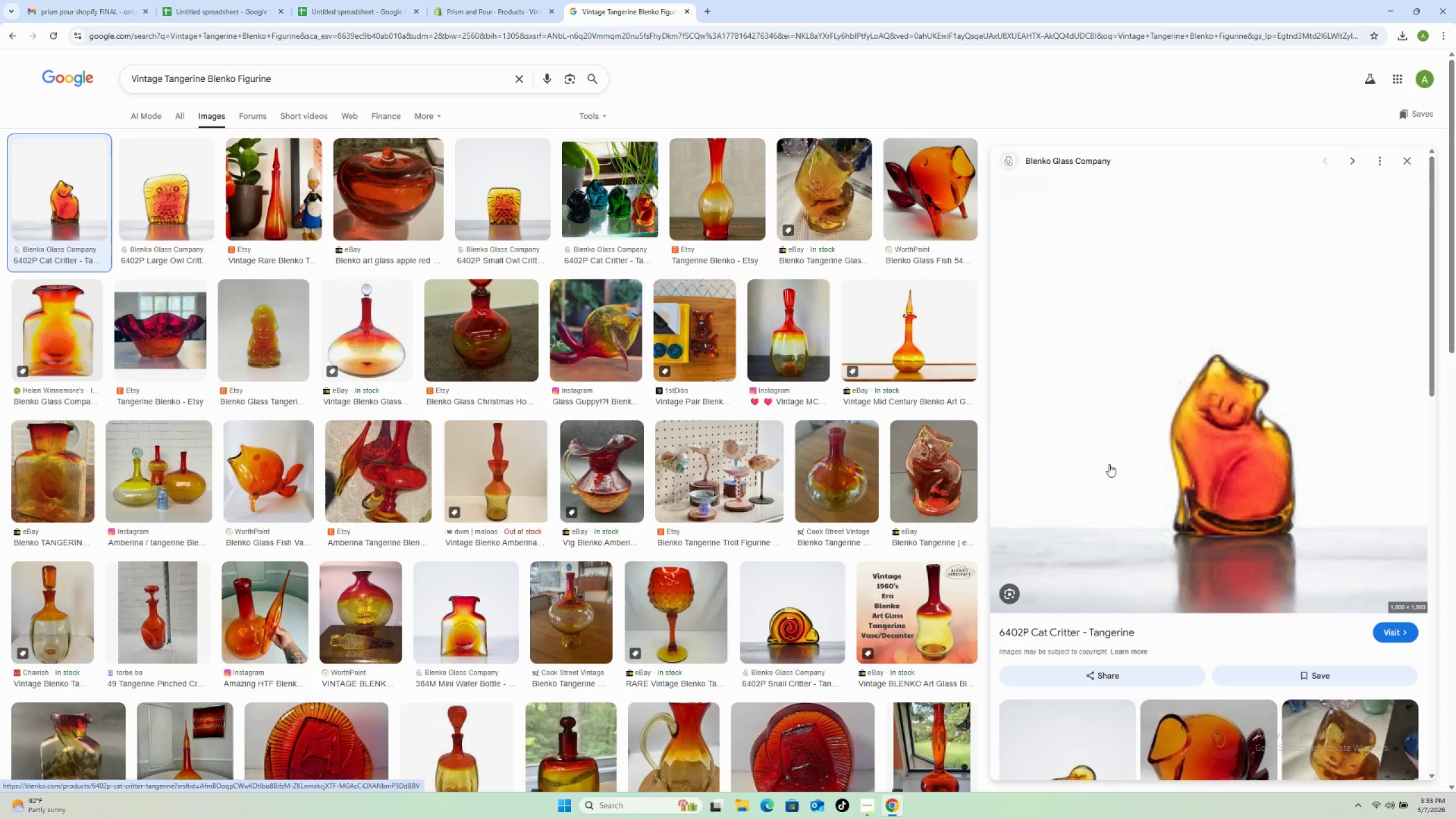 
wait(16.25)
 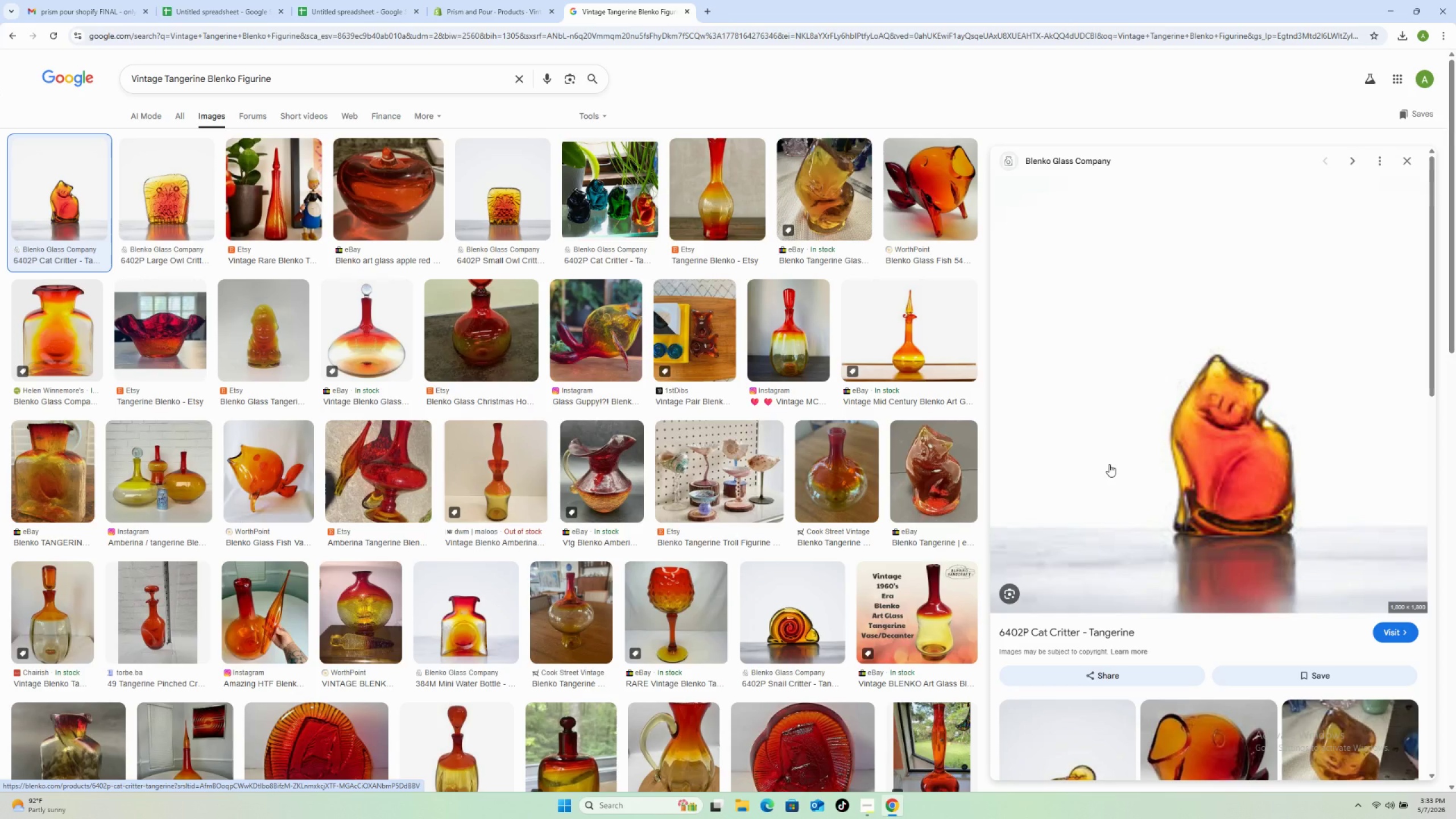 
left_click([166, 206])
 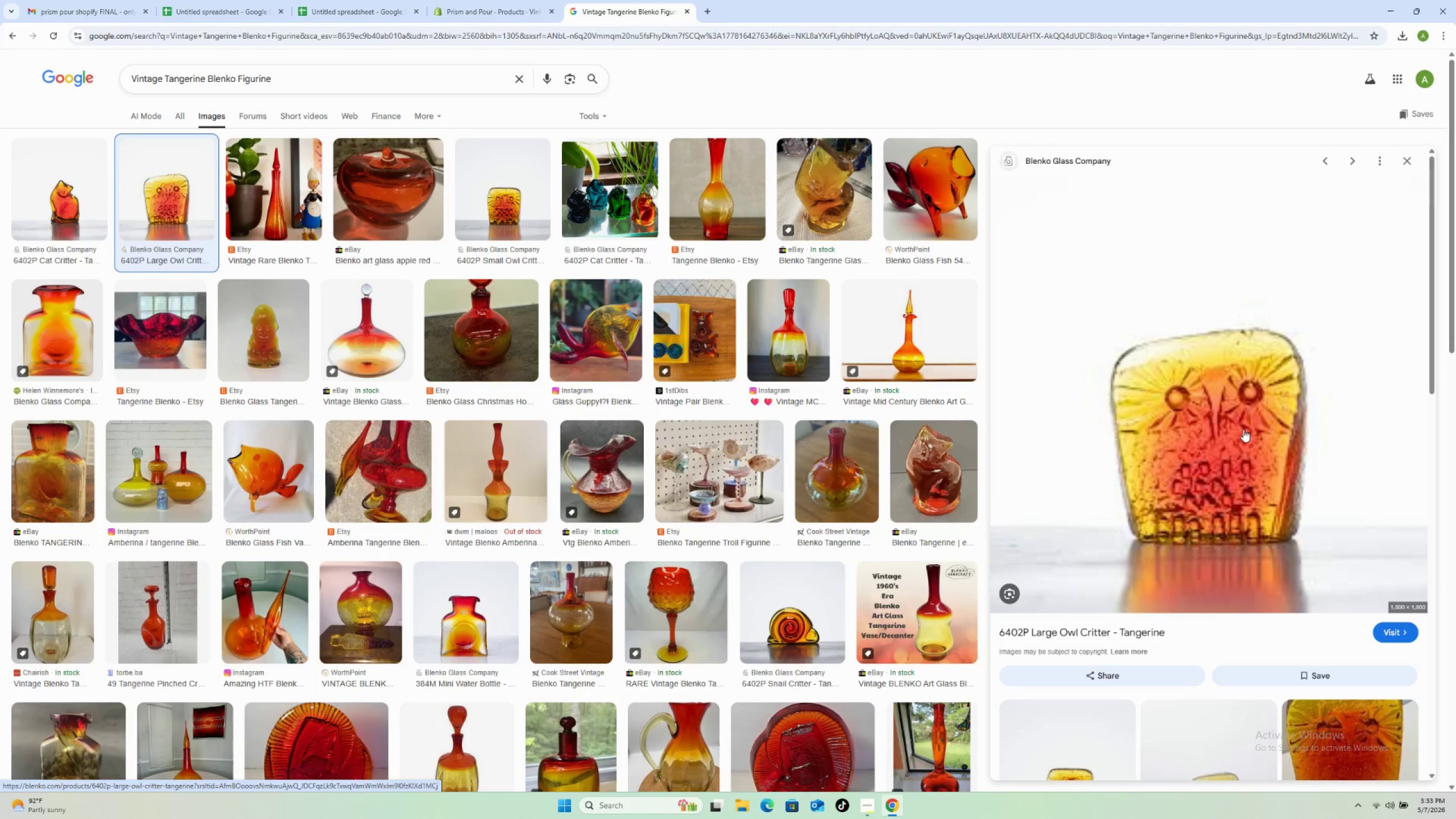 
wait(11.89)
 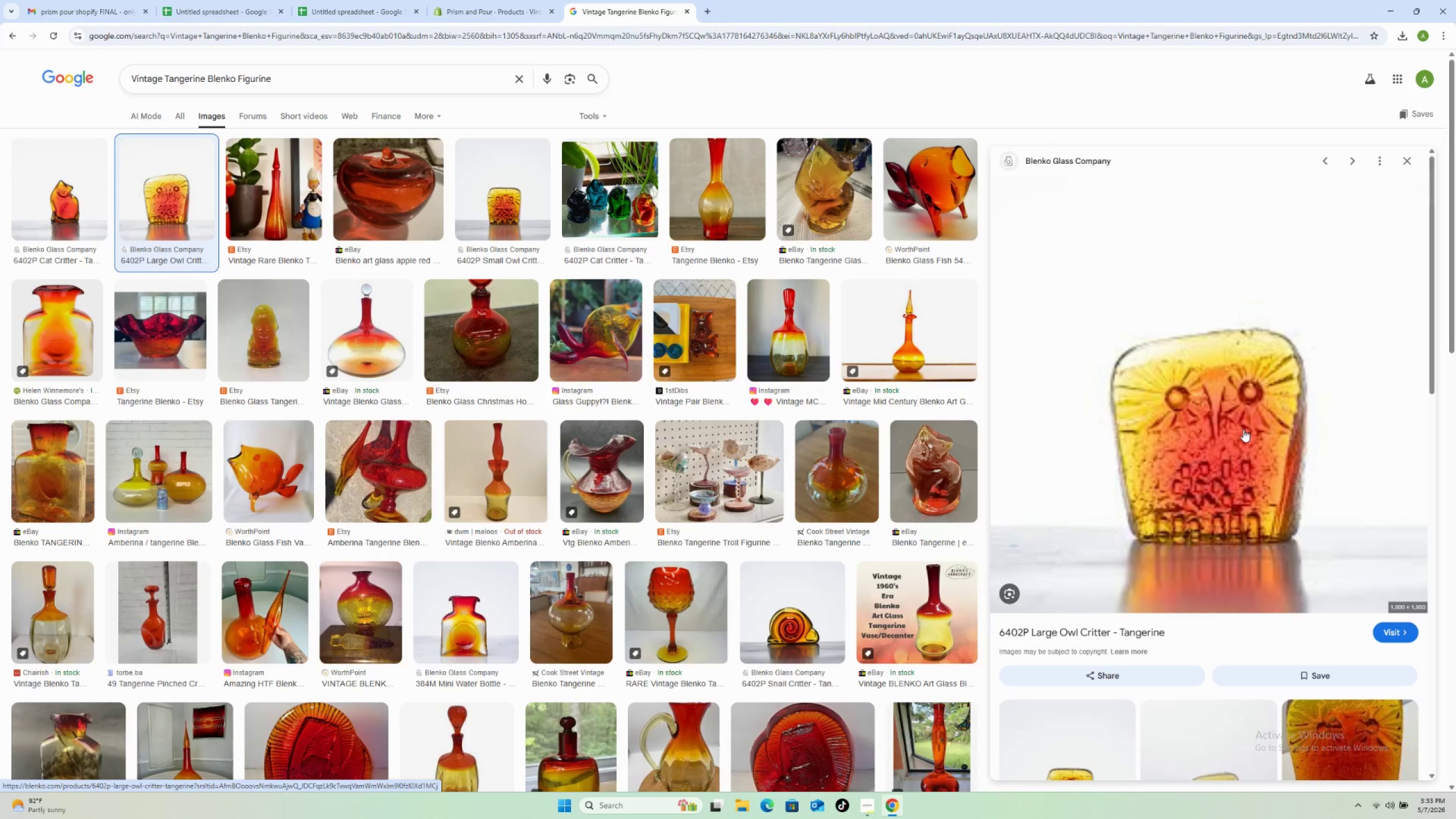 
left_click([82, 322])
 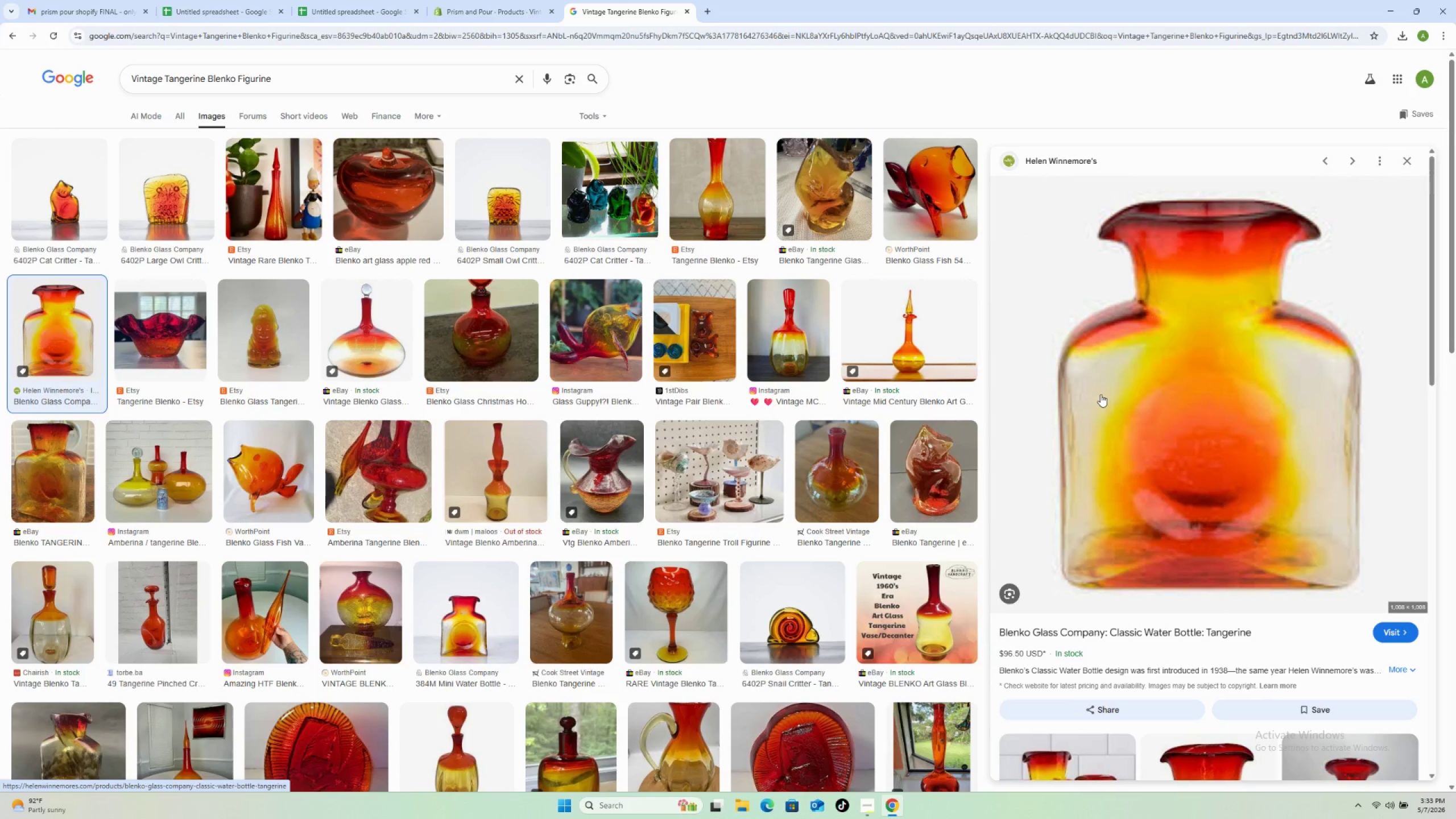 
right_click([1136, 401])
 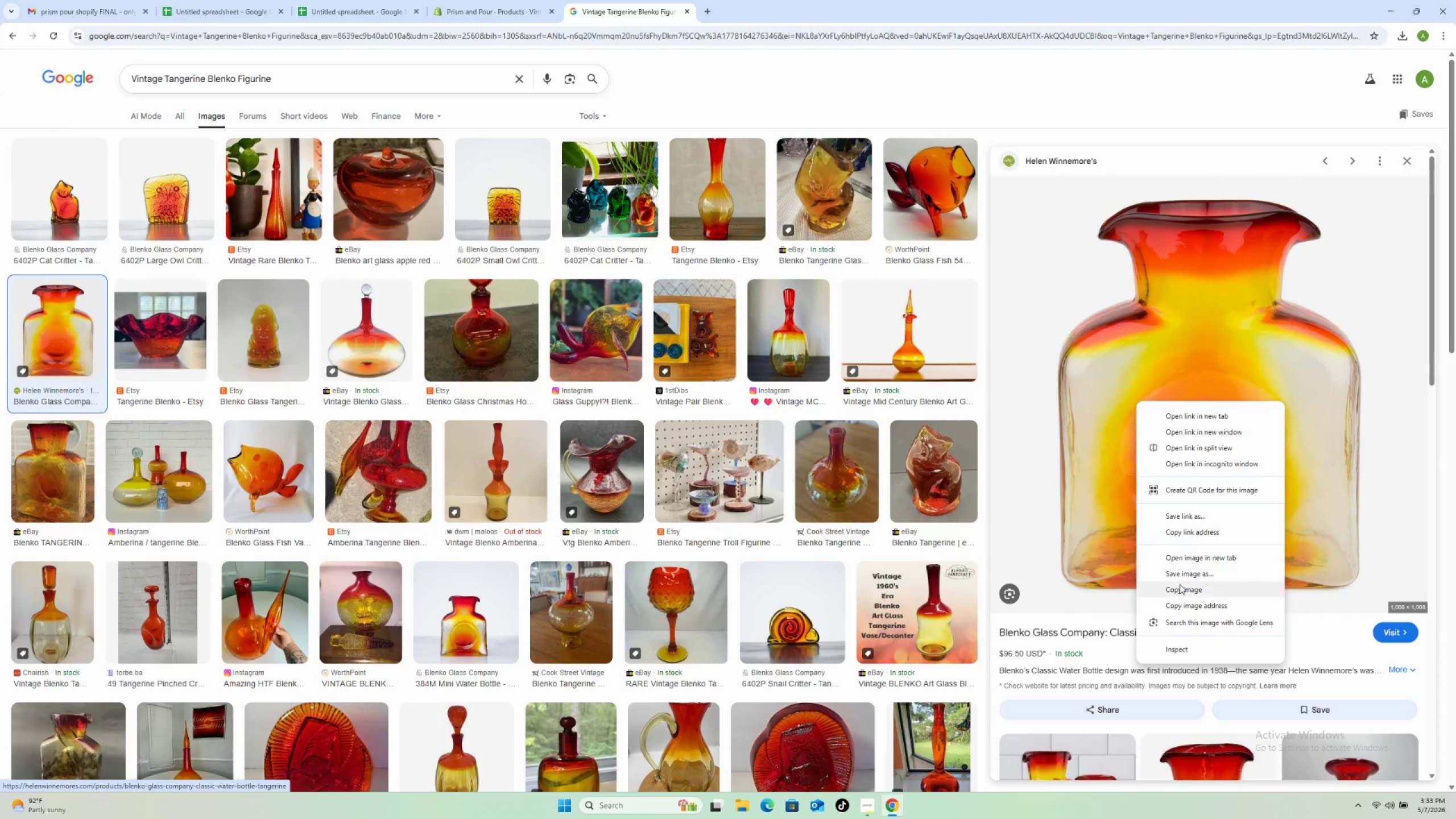 
left_click([1179, 576])
 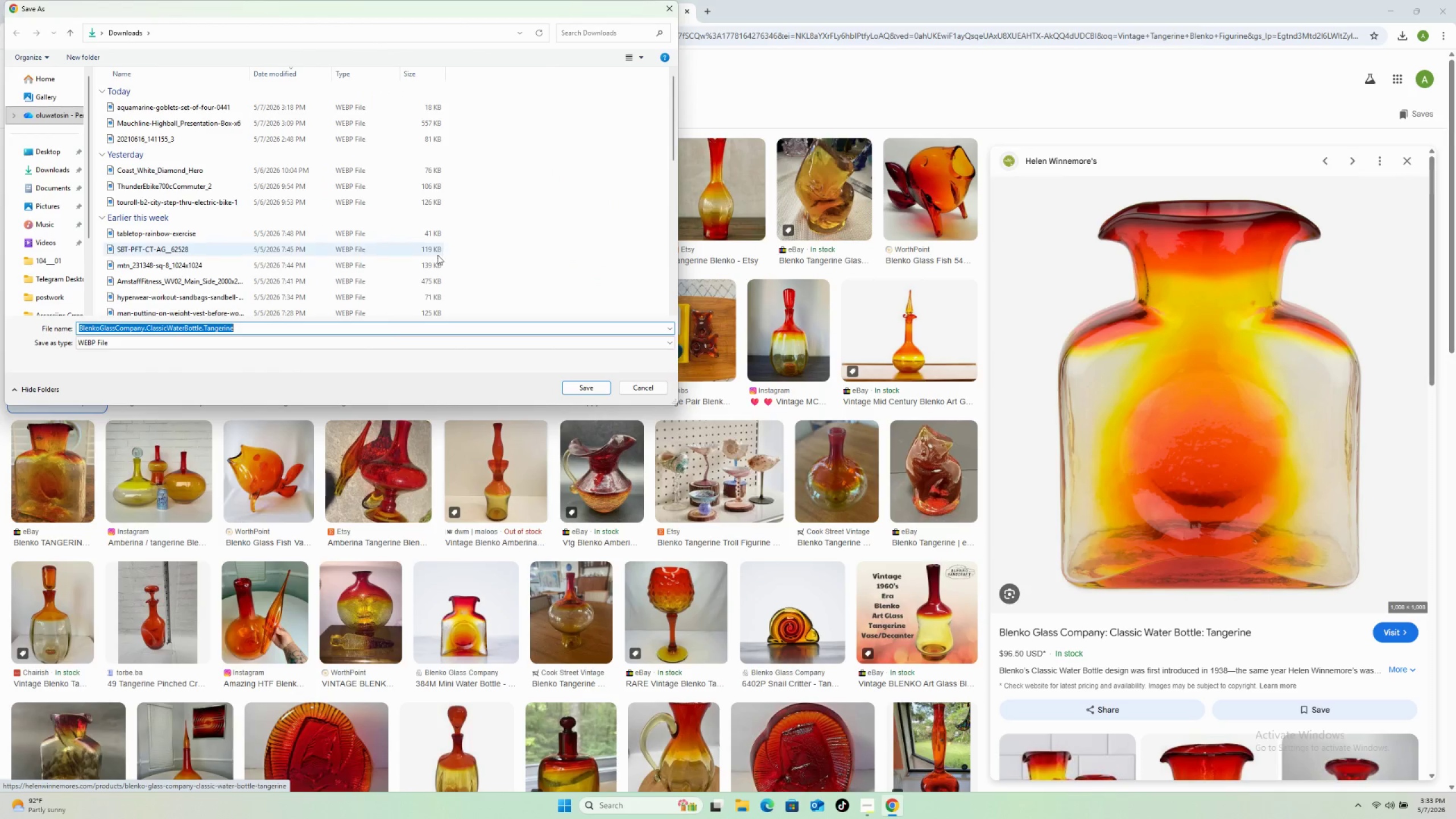 
left_click([579, 387])
 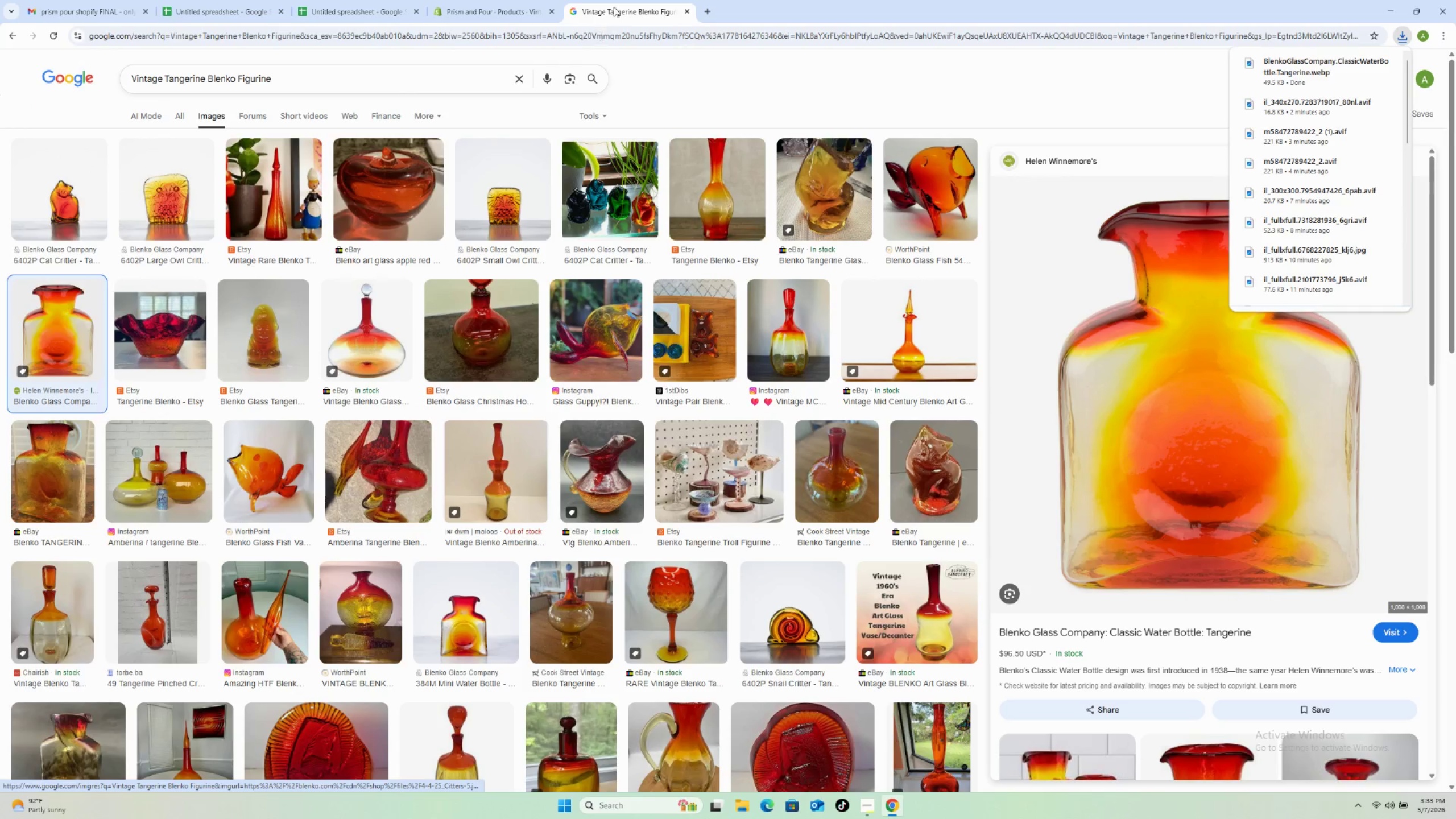 
left_click([496, 3])
 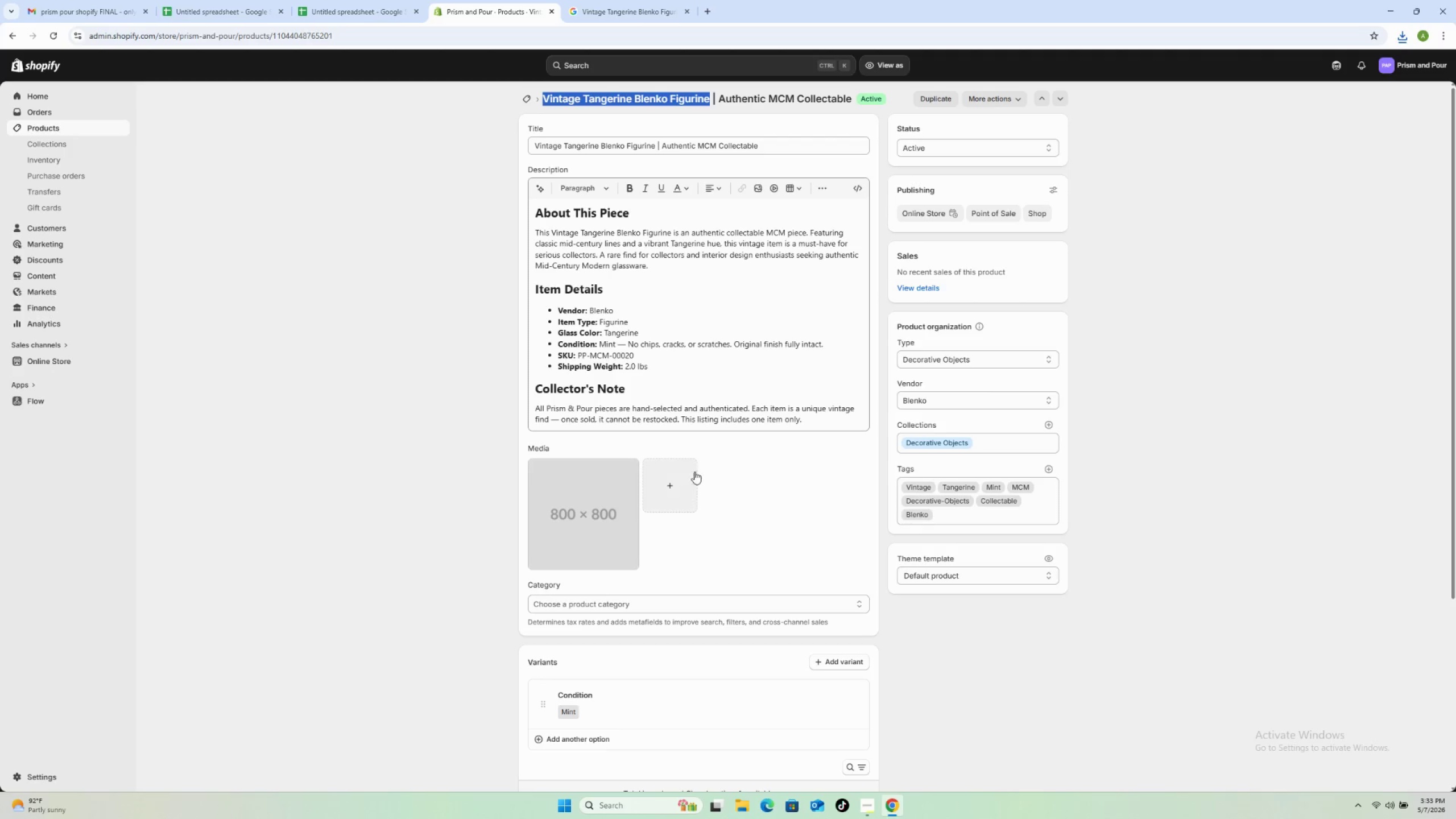 
left_click([680, 471])
 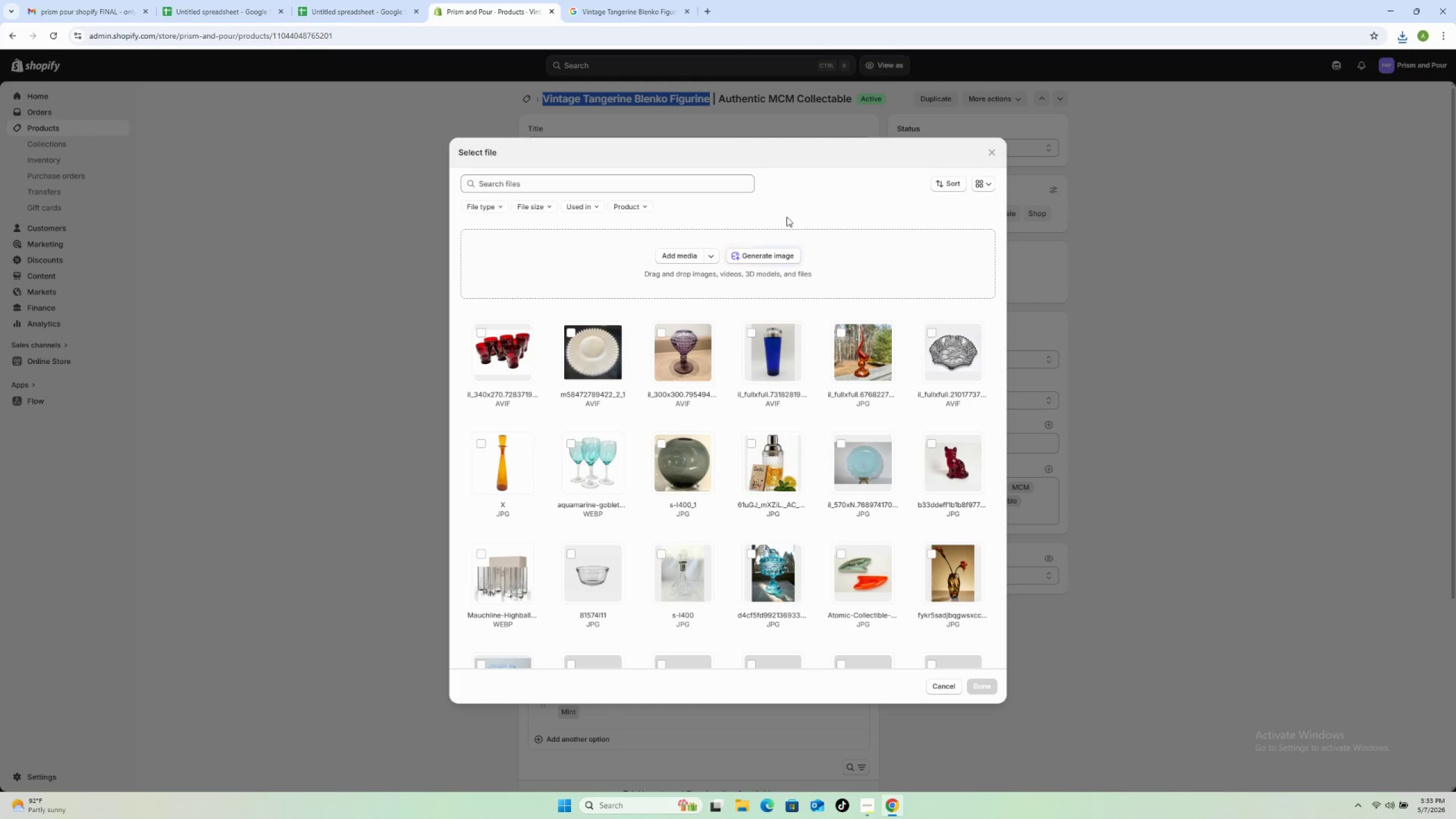 
left_click([691, 255])
 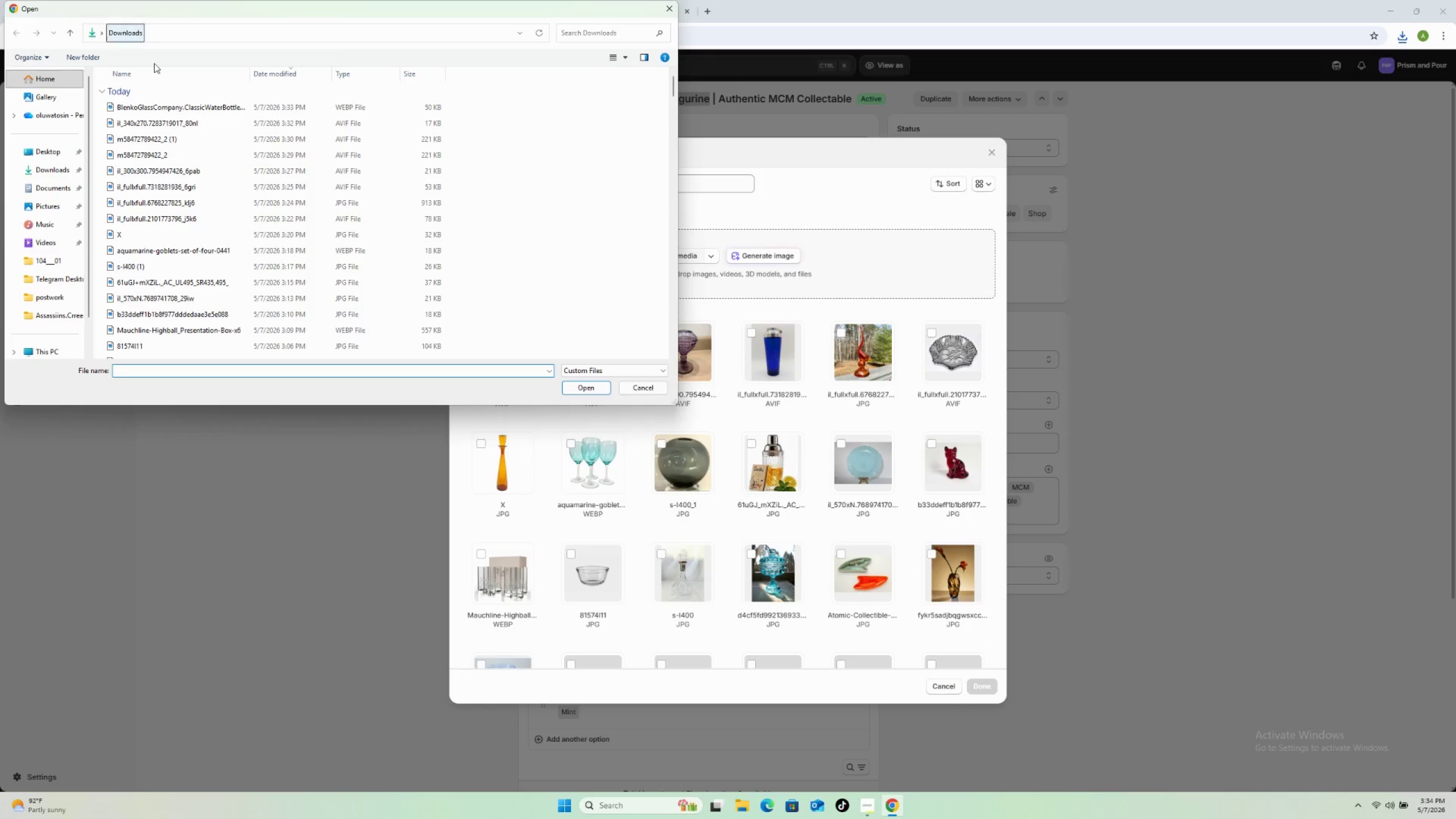 
left_click([175, 107])
 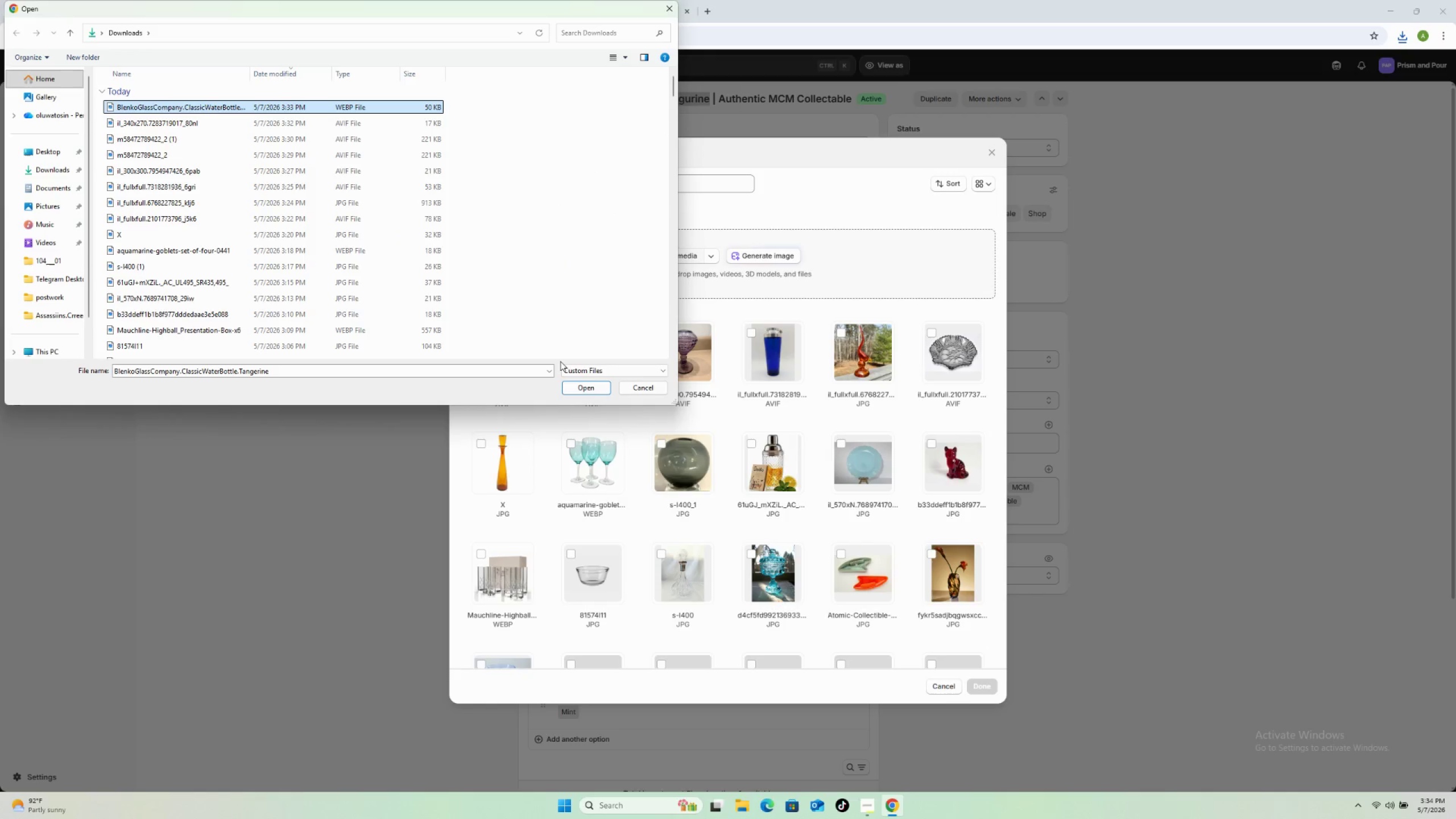 
left_click([578, 390])
 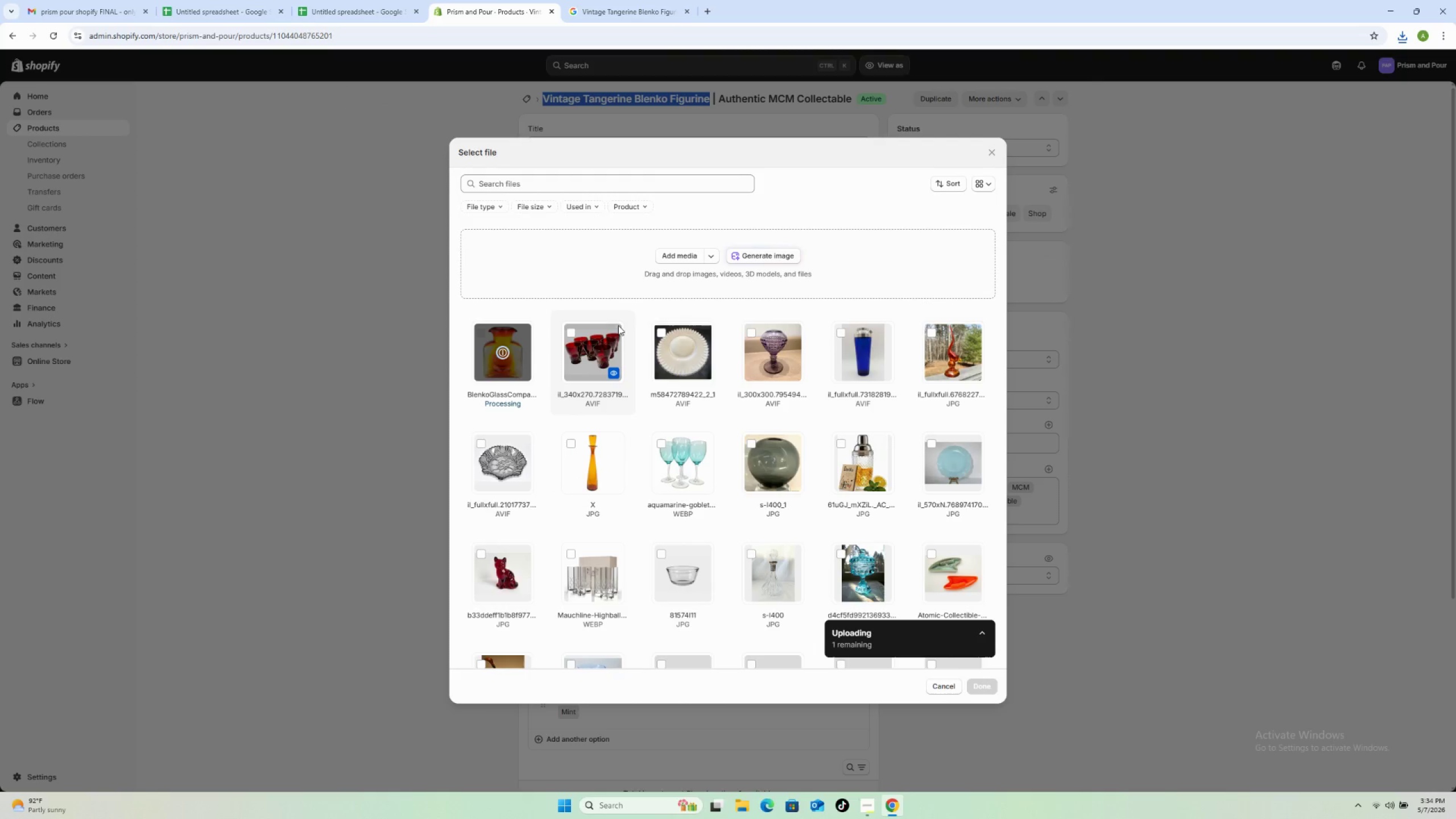 
scroll: coordinate [591, 454], scroll_direction: down, amount: 16.0
 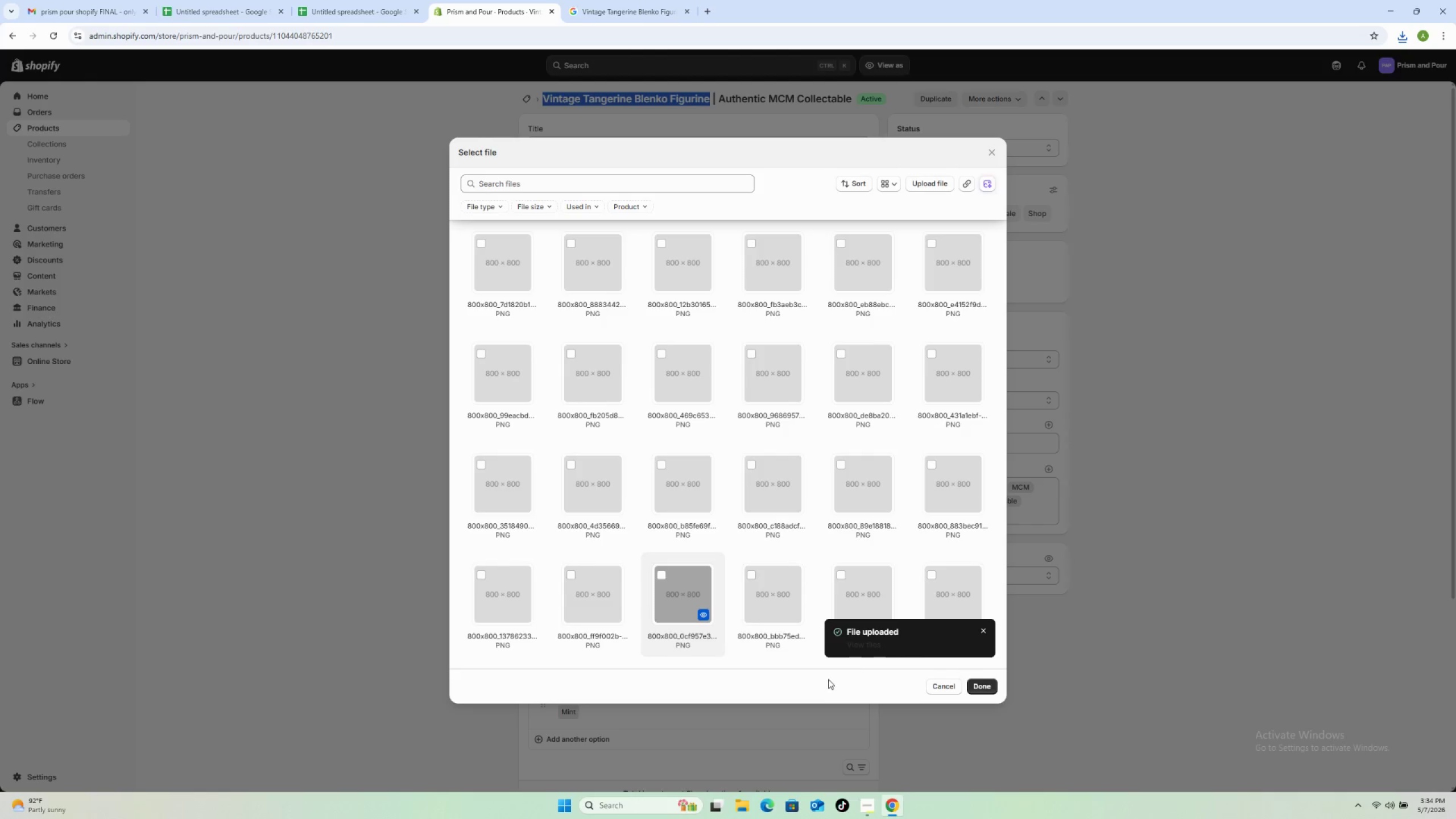 
scroll: coordinate [620, 425], scroll_direction: up, amount: 13.0
 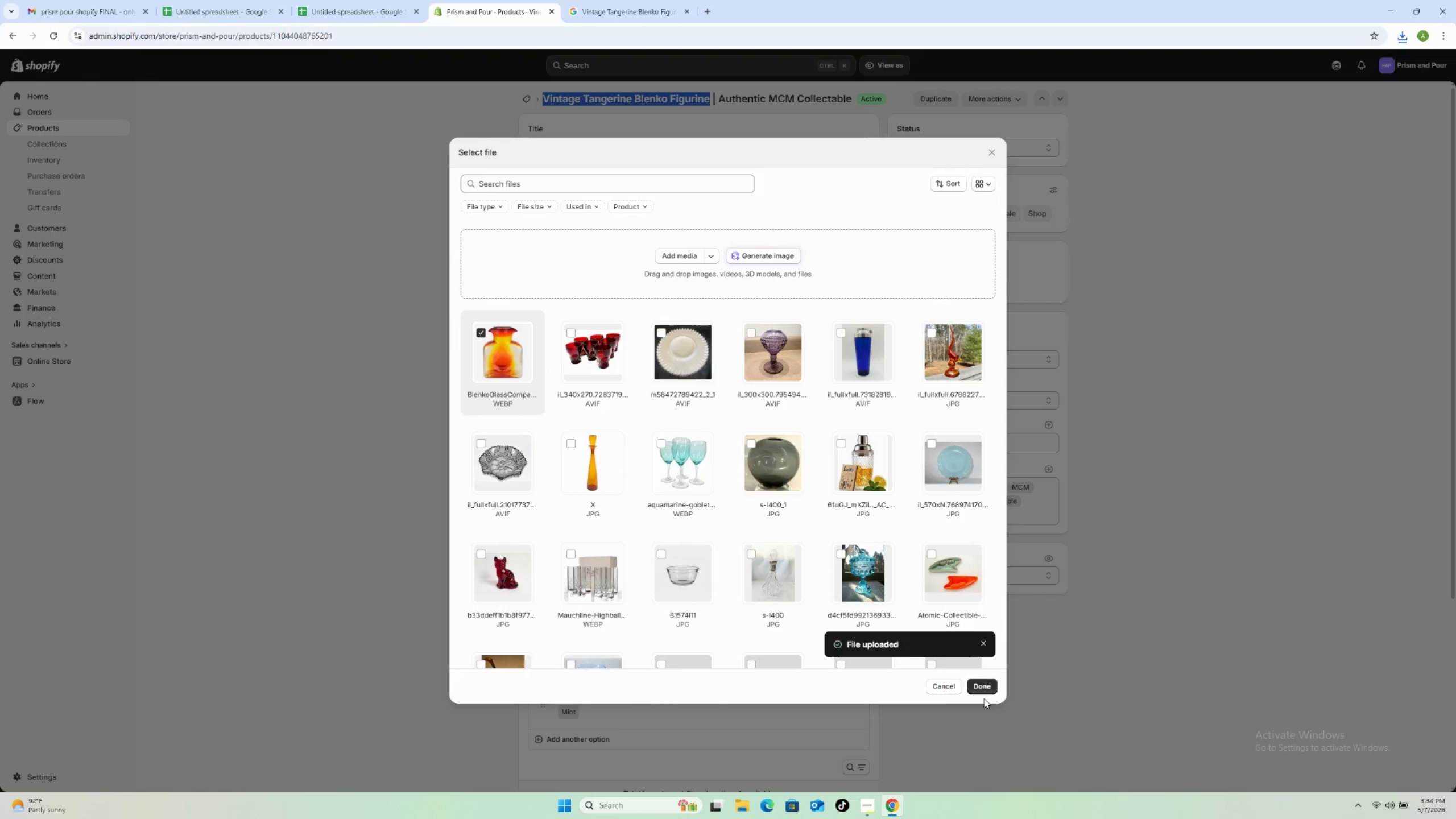 
left_click([983, 687])
 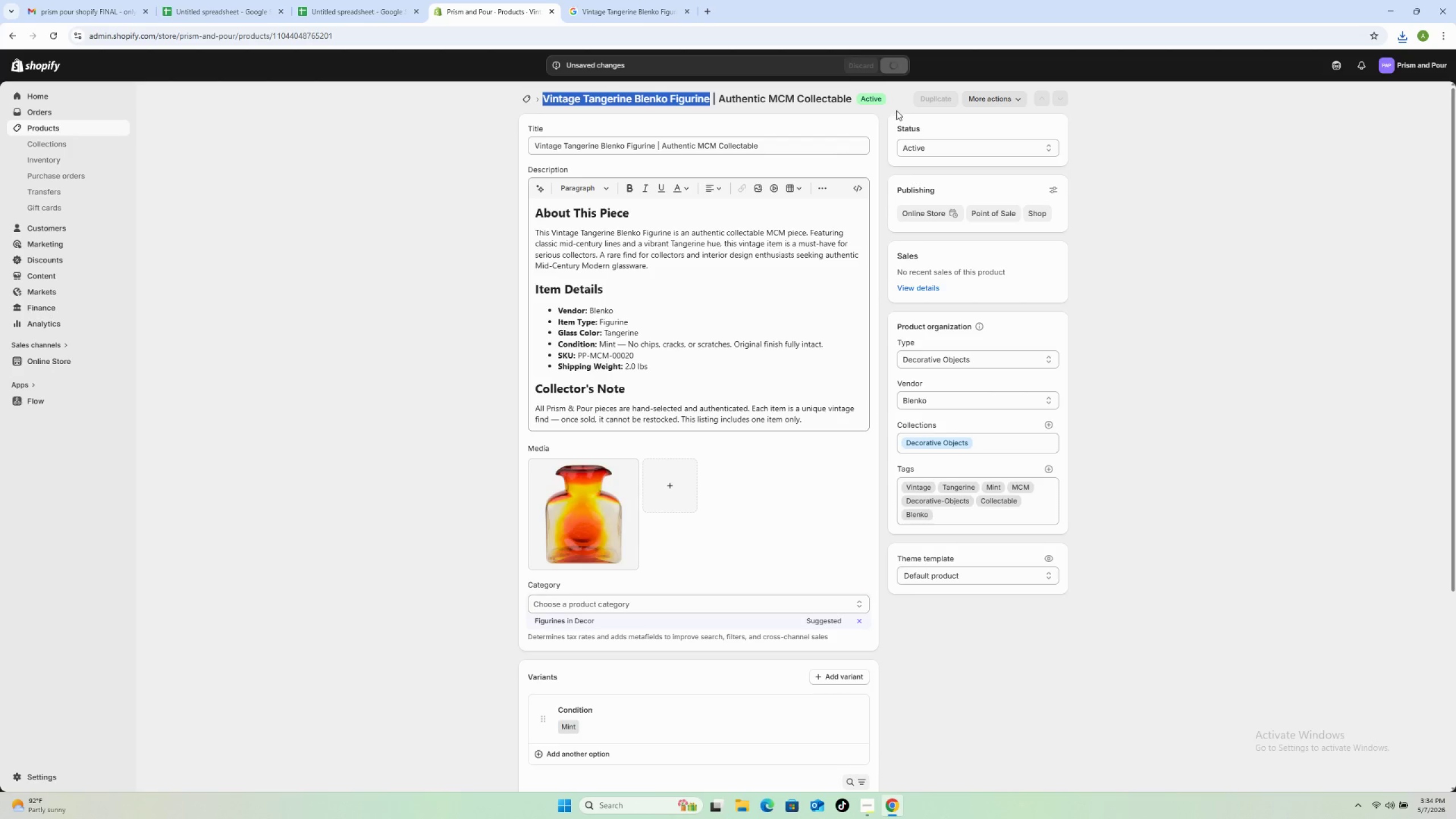 
wait(13.52)
 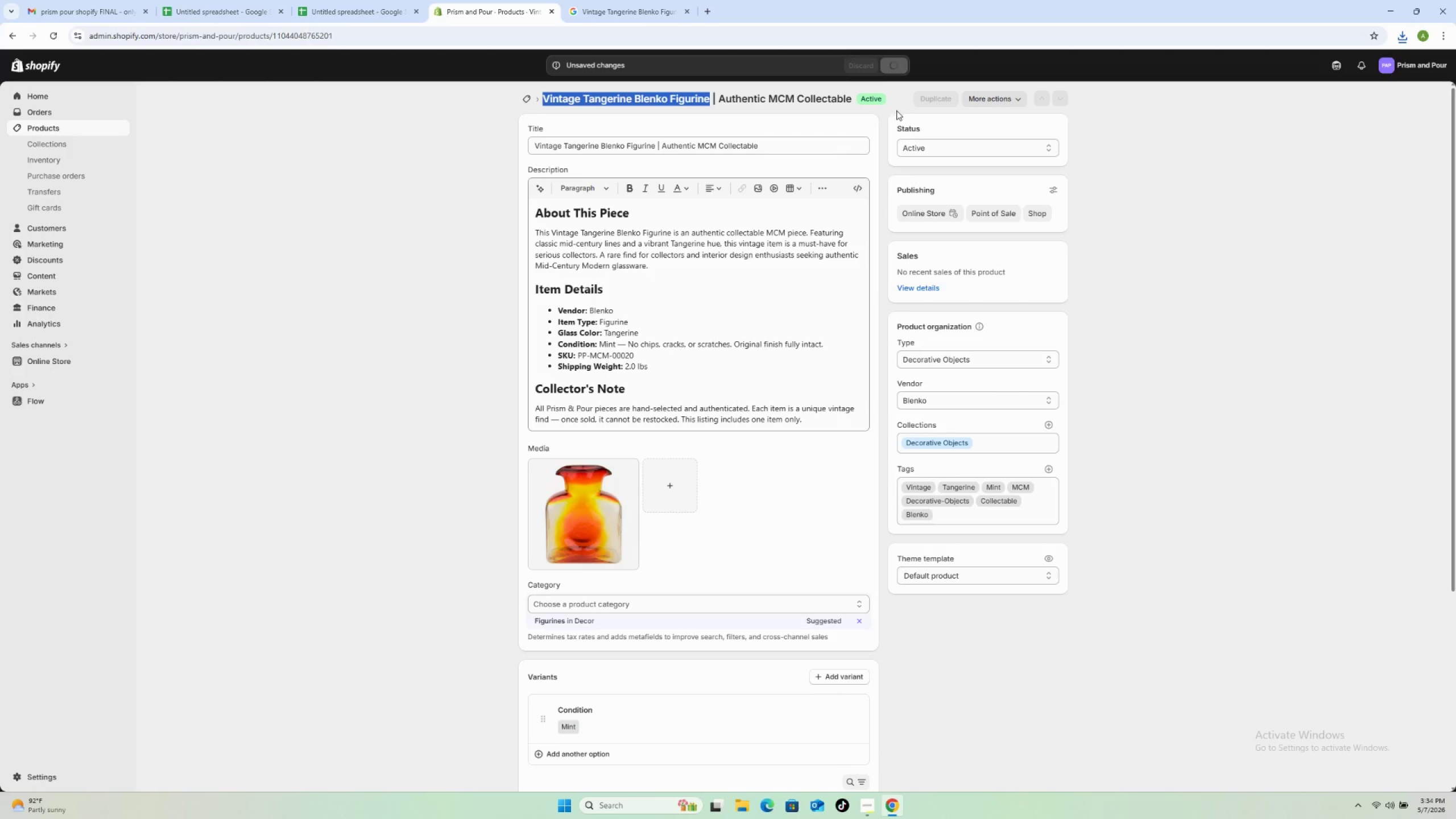 
left_click([524, 99])
 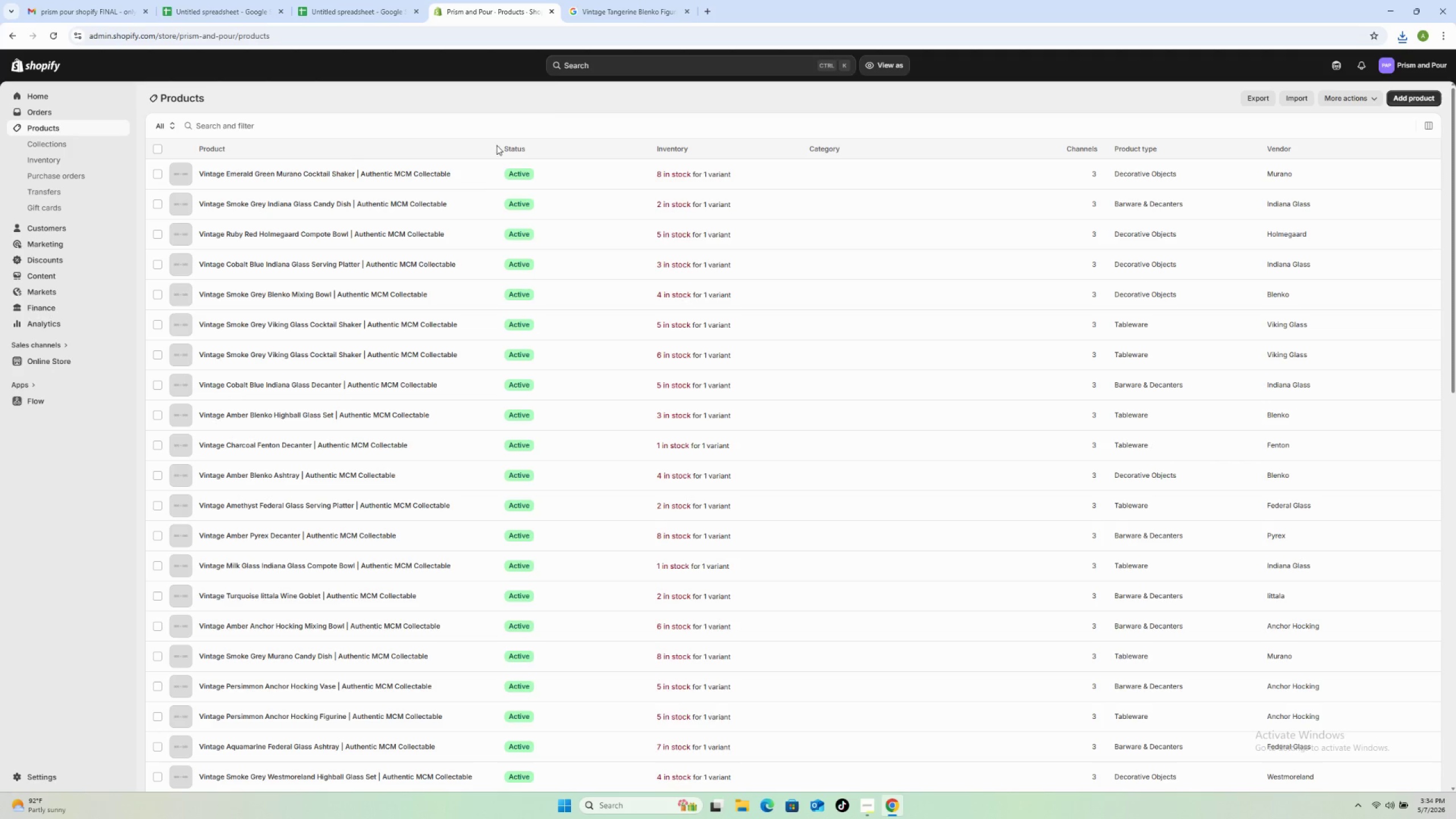 
scroll: coordinate [417, 449], scroll_direction: down, amount: 9.0
 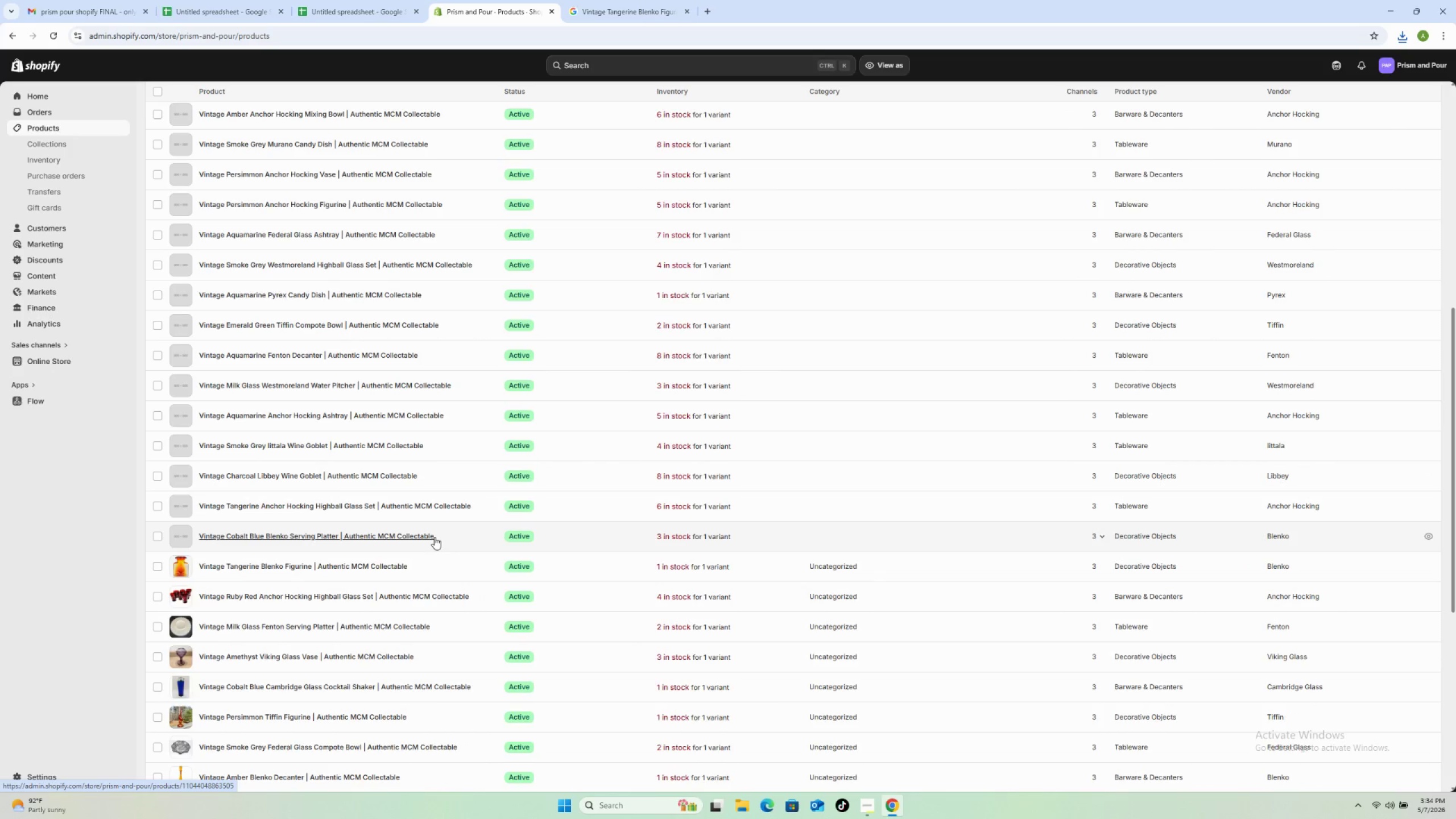 
left_click([450, 533])
 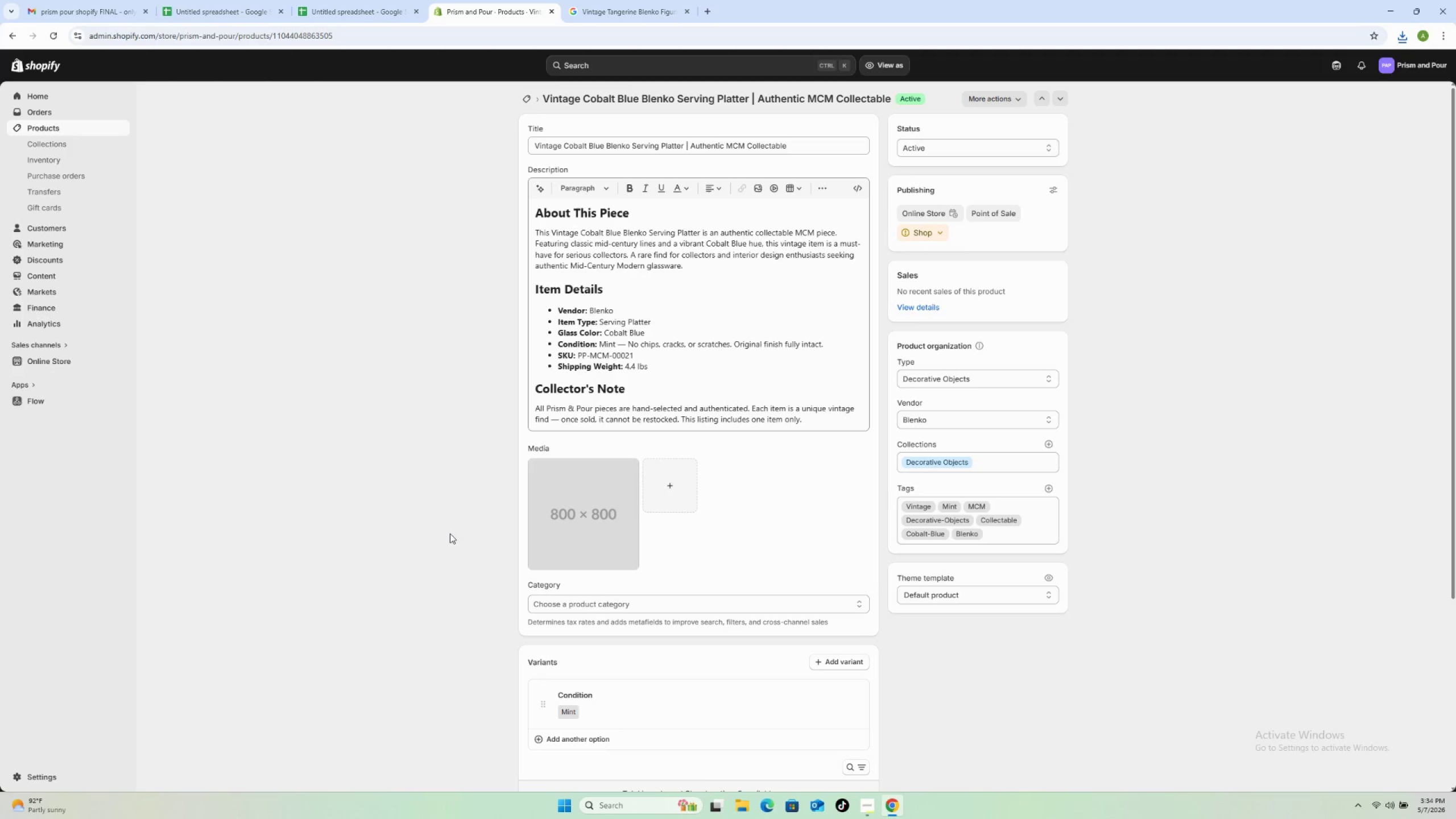 
wait(22.39)
 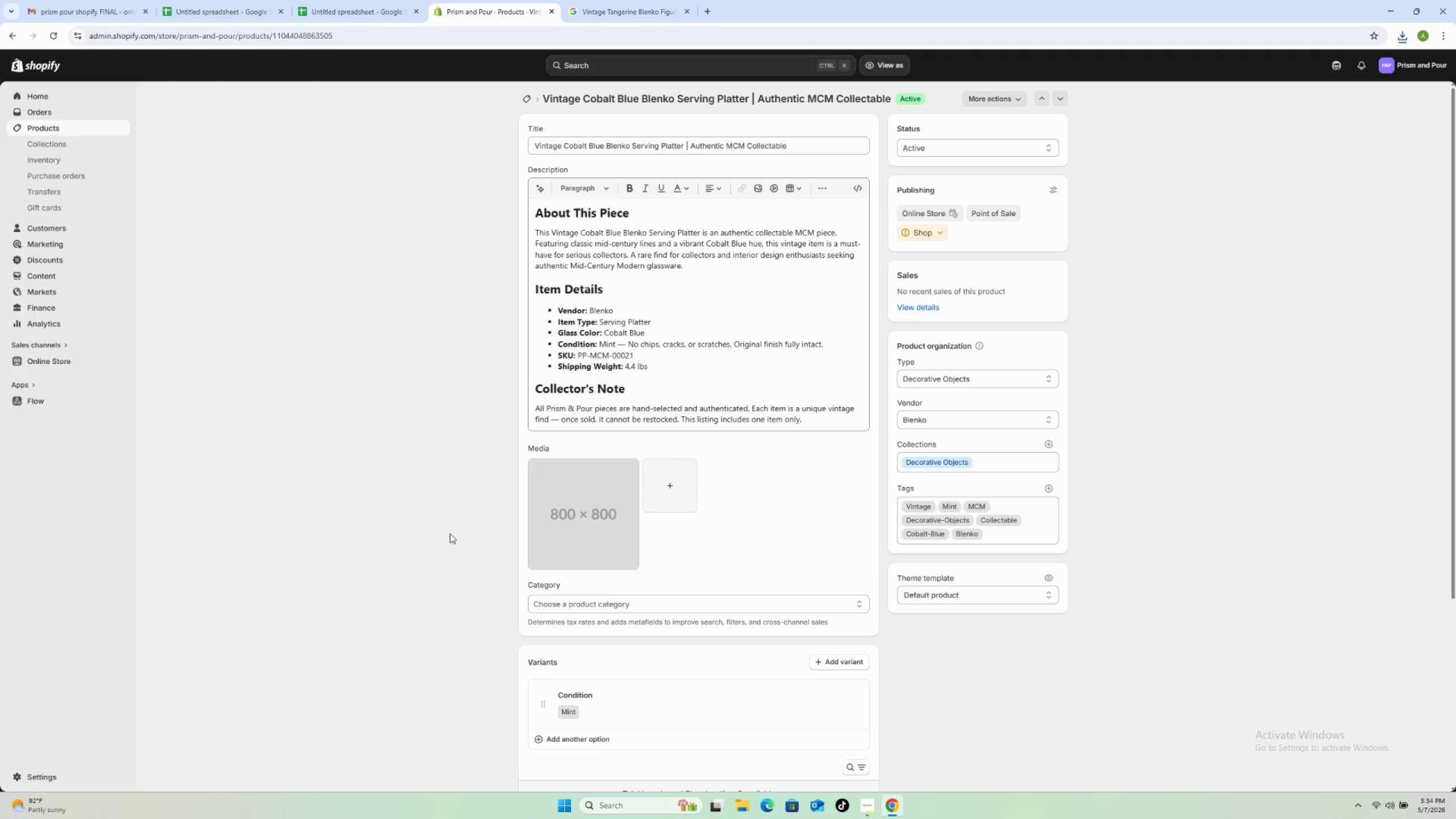 
left_click_drag(start_coordinate=[748, 93], to_coordinate=[528, 94])
 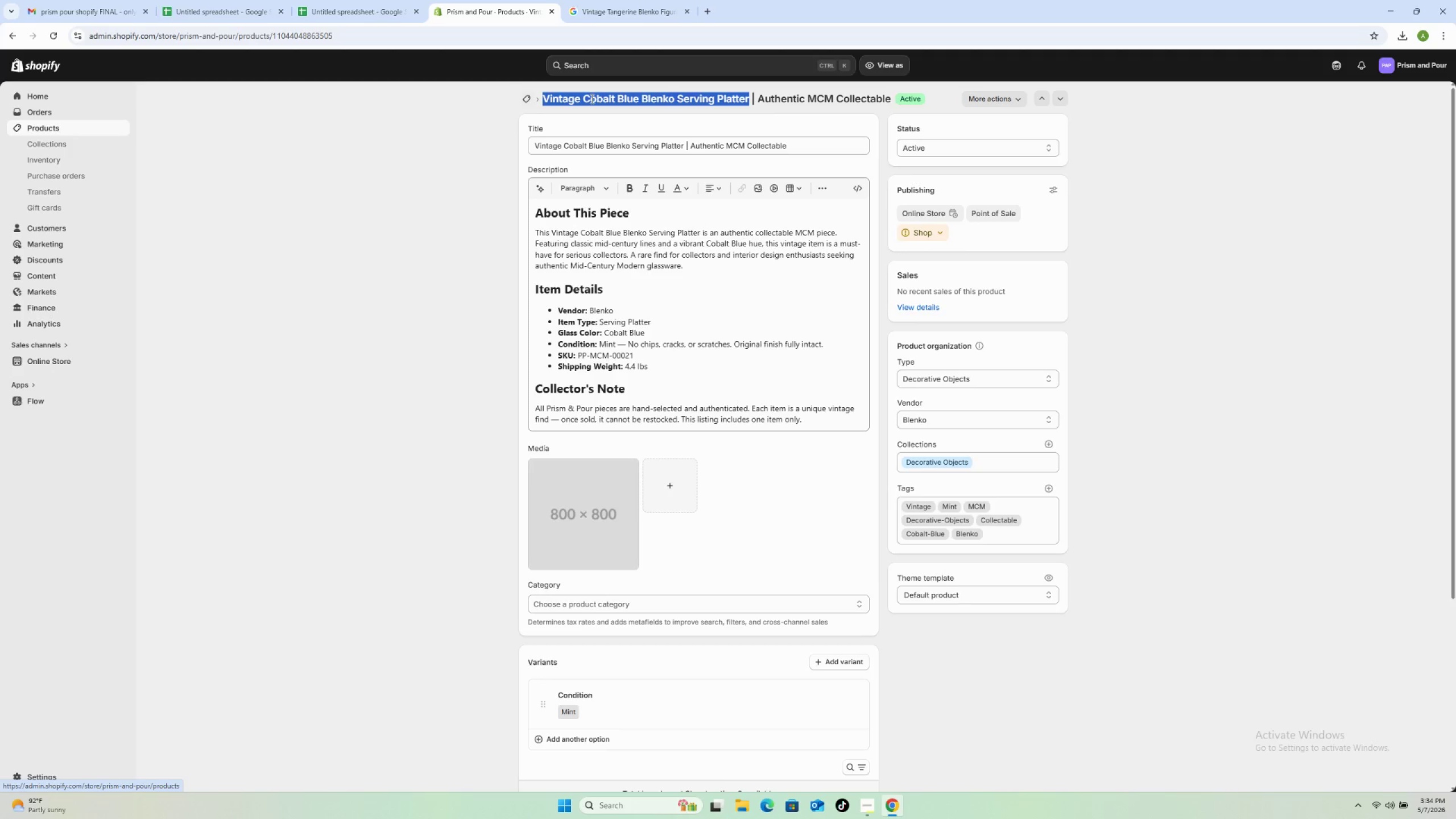 
right_click([591, 98])
 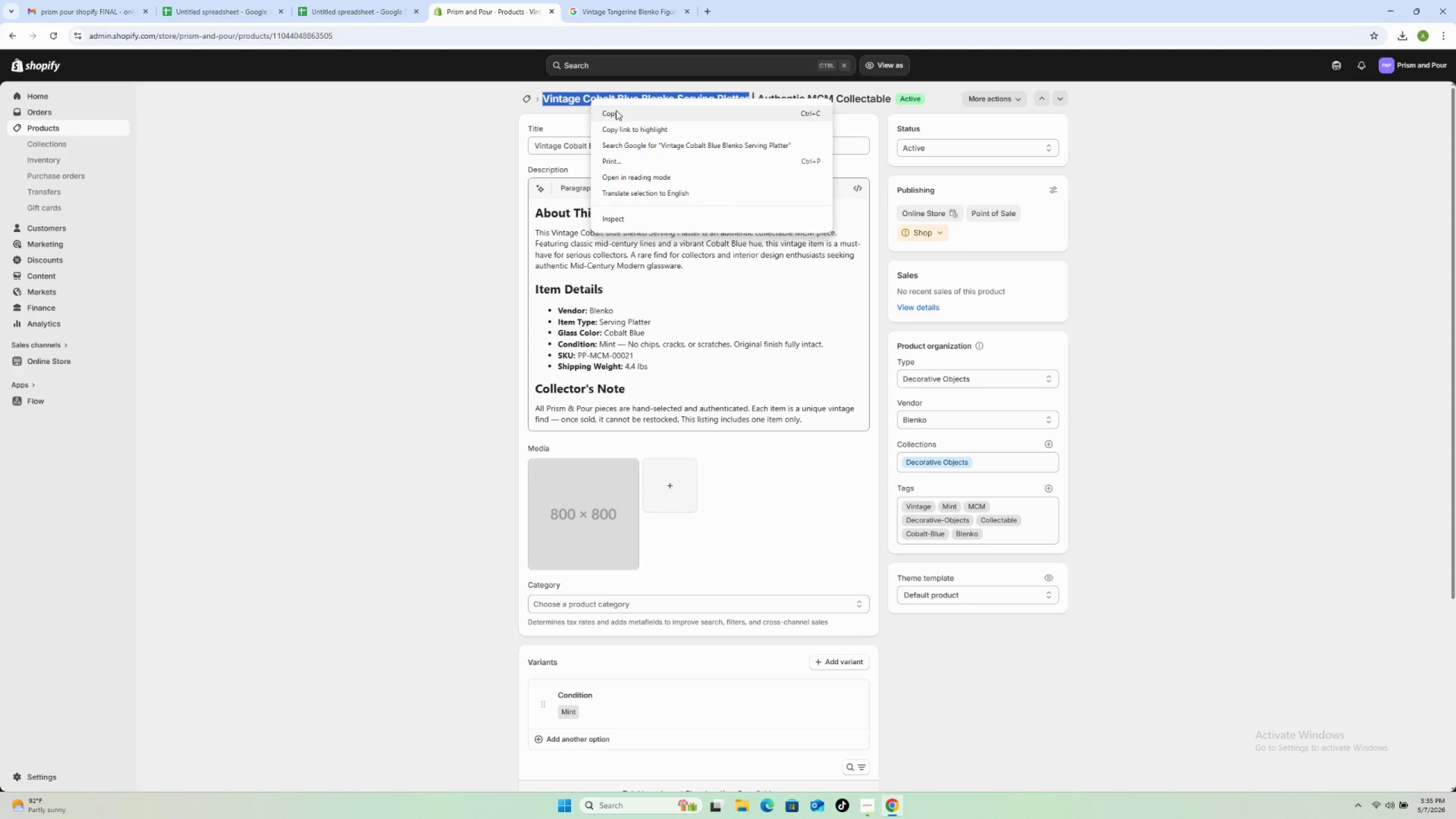 
left_click([615, 114])
 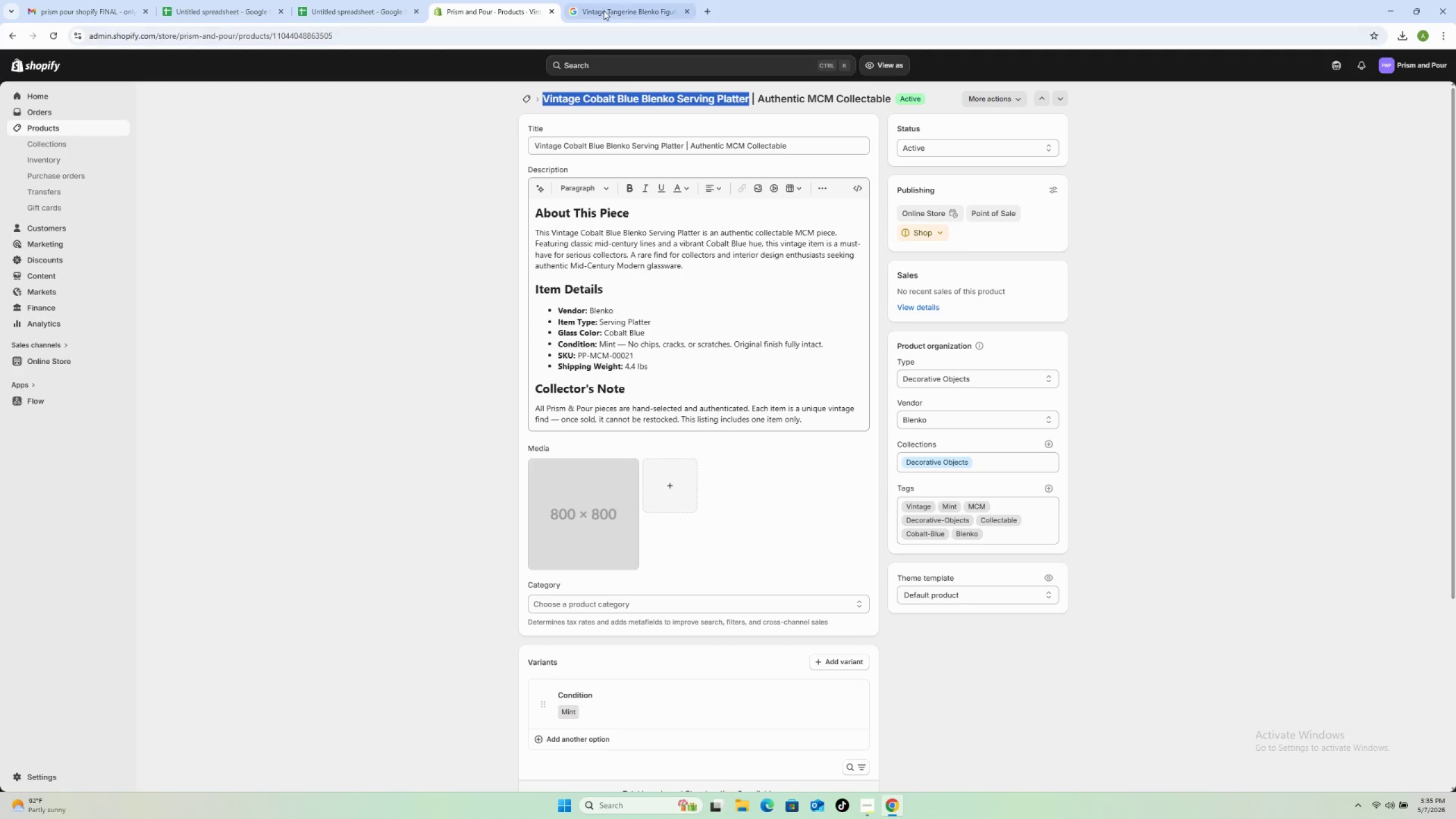 
left_click([603, 10])
 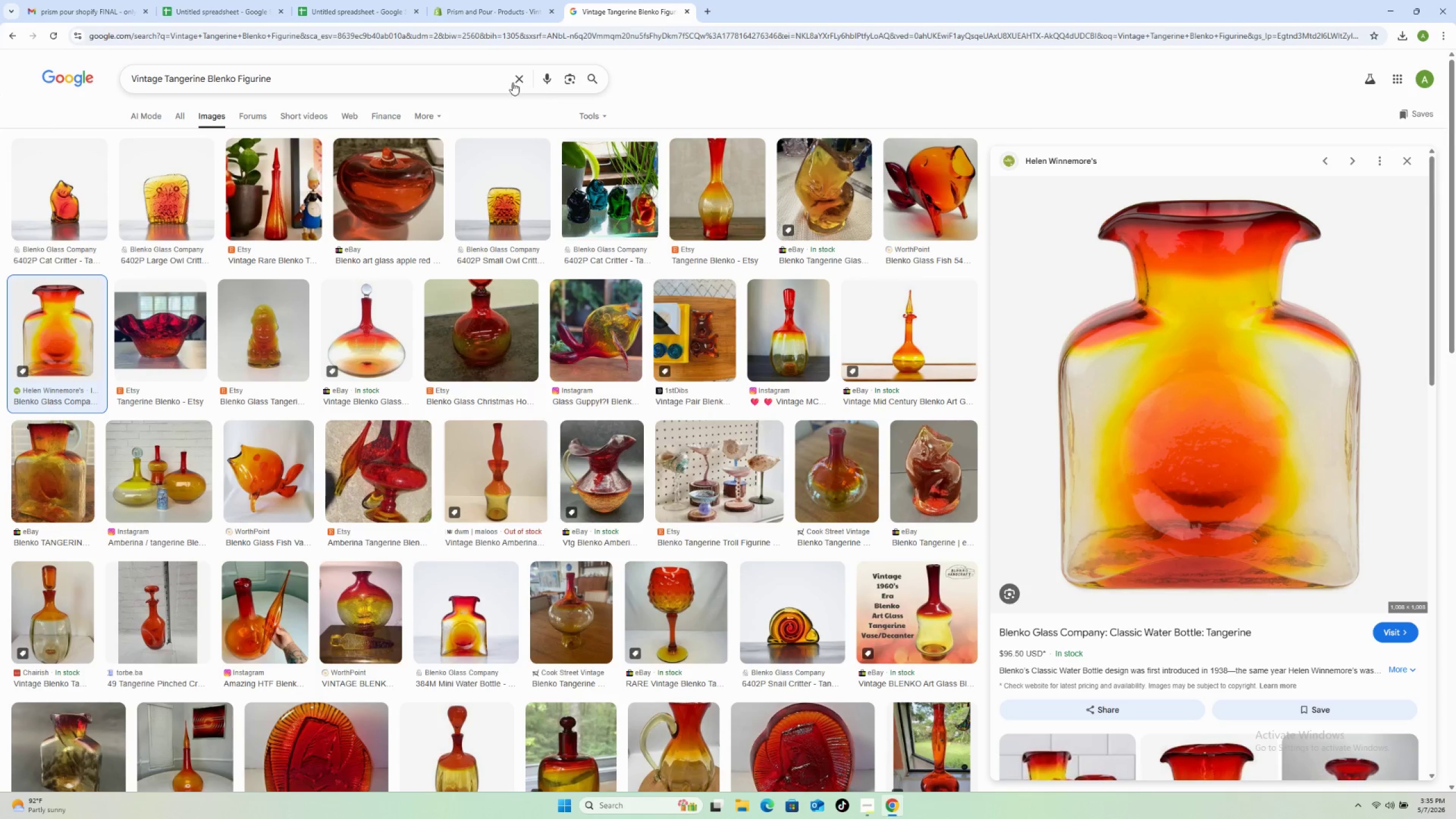 
left_click([512, 81])
 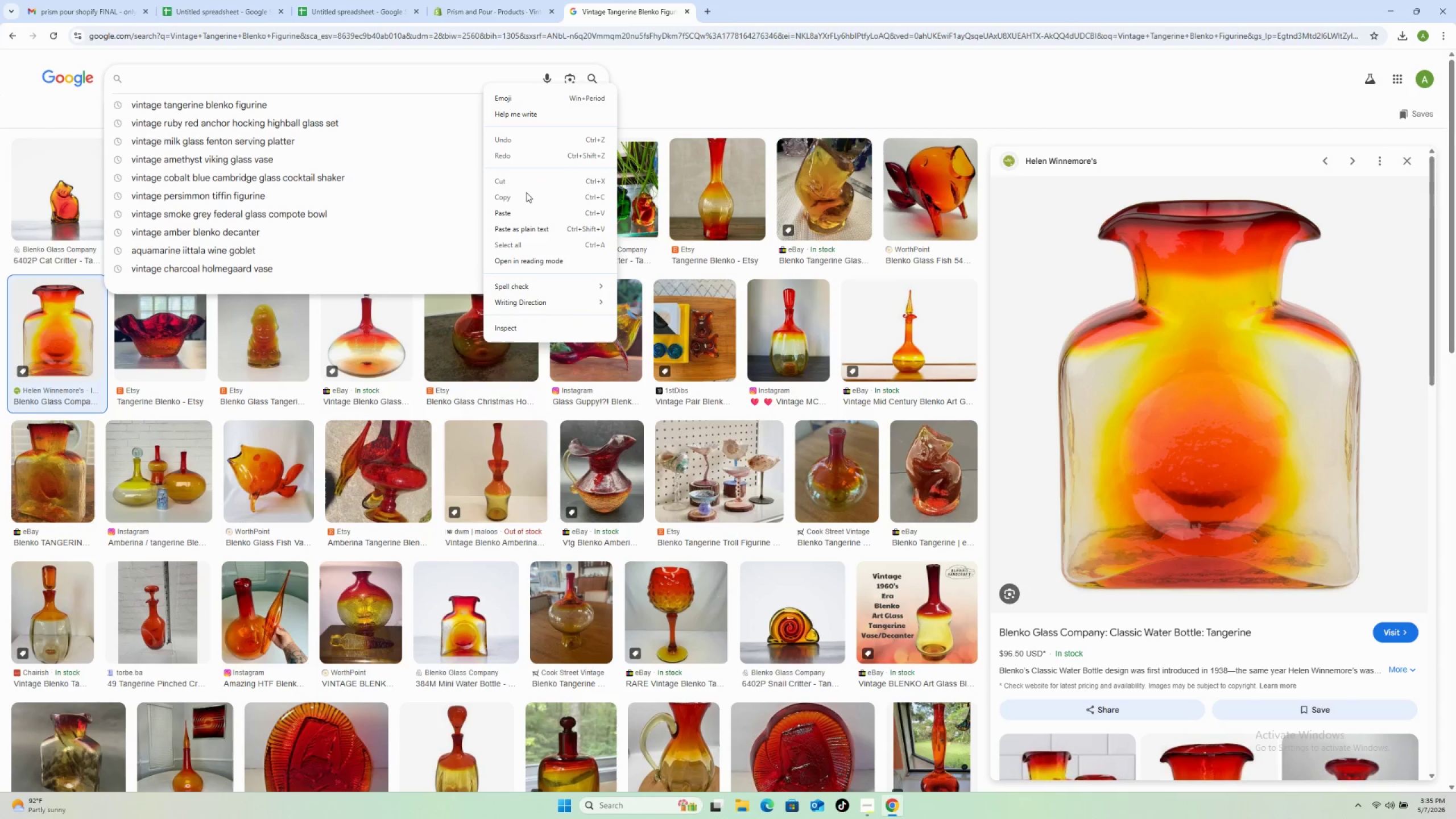 
left_click([521, 217])
 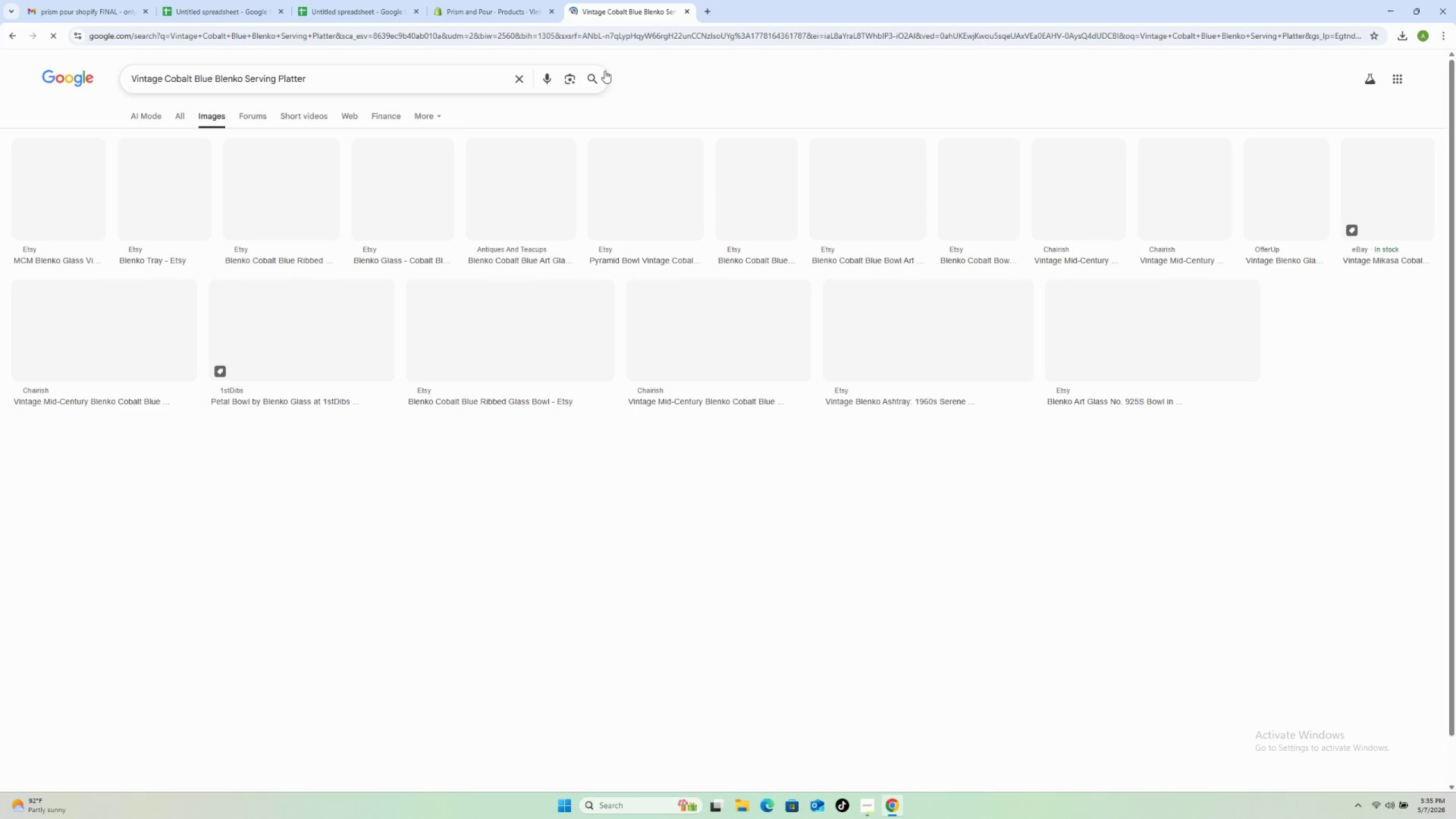 
mouse_move([611, 74])
 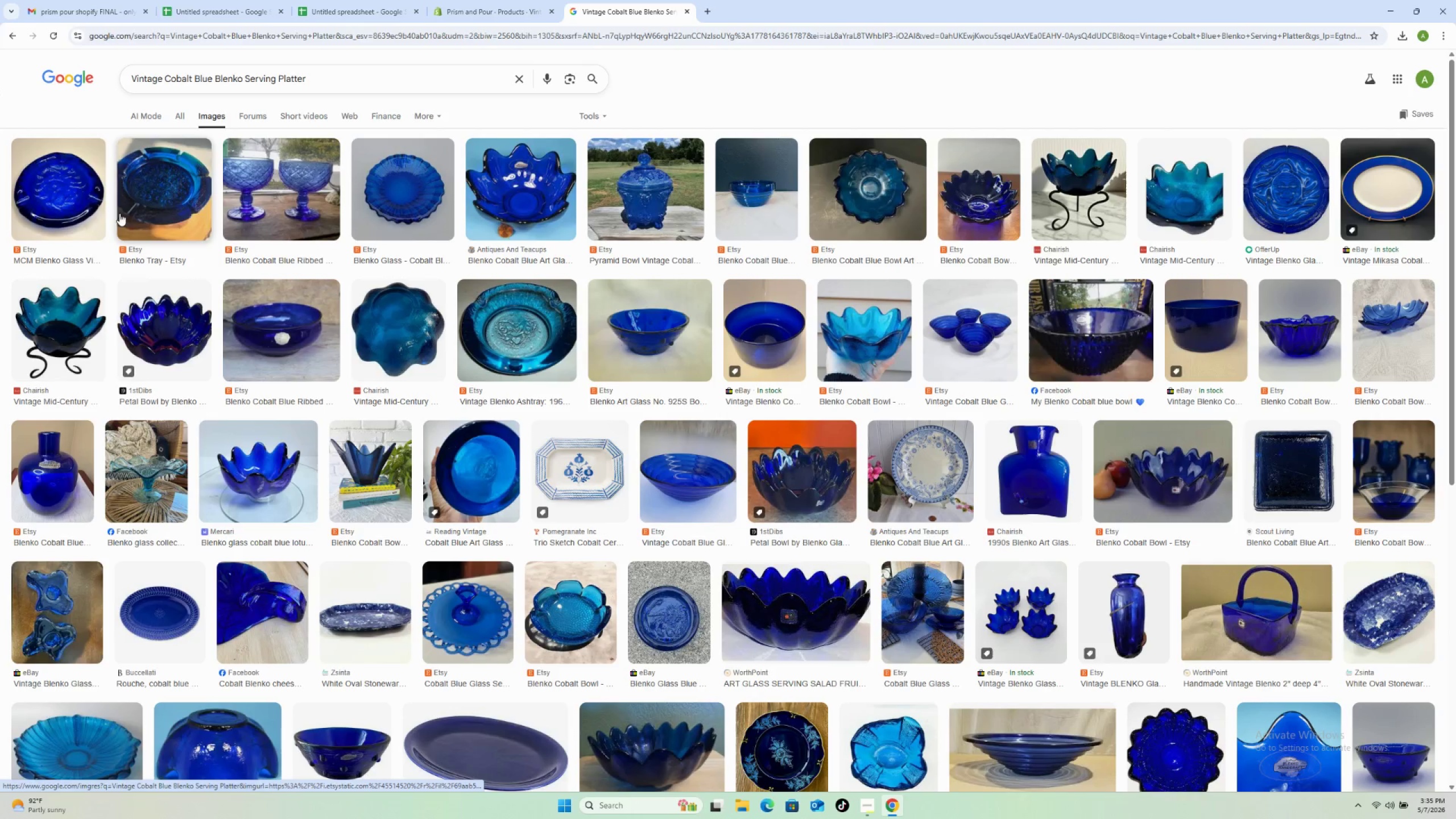 
left_click([73, 194])
 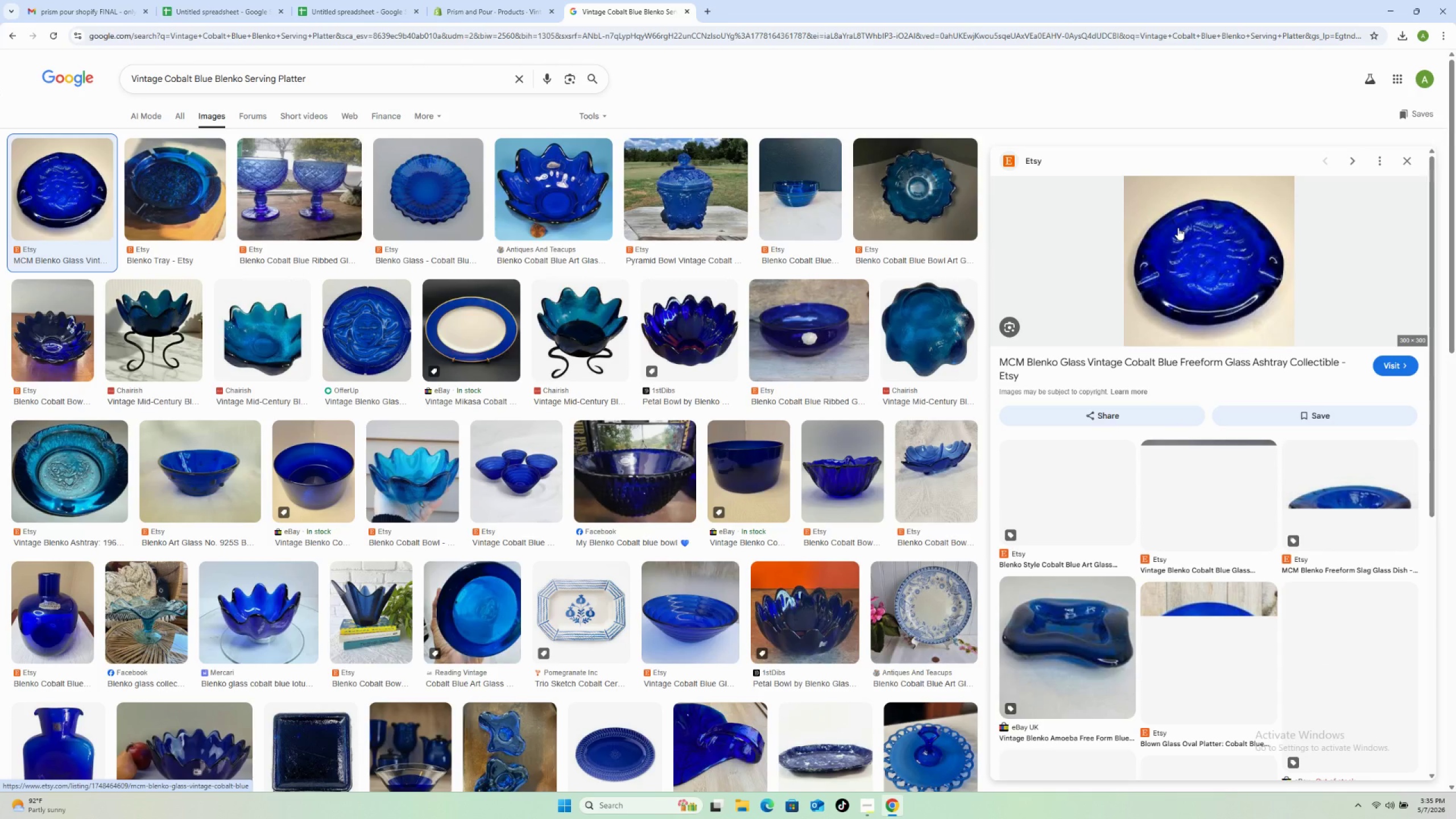 
right_click([1193, 251])
 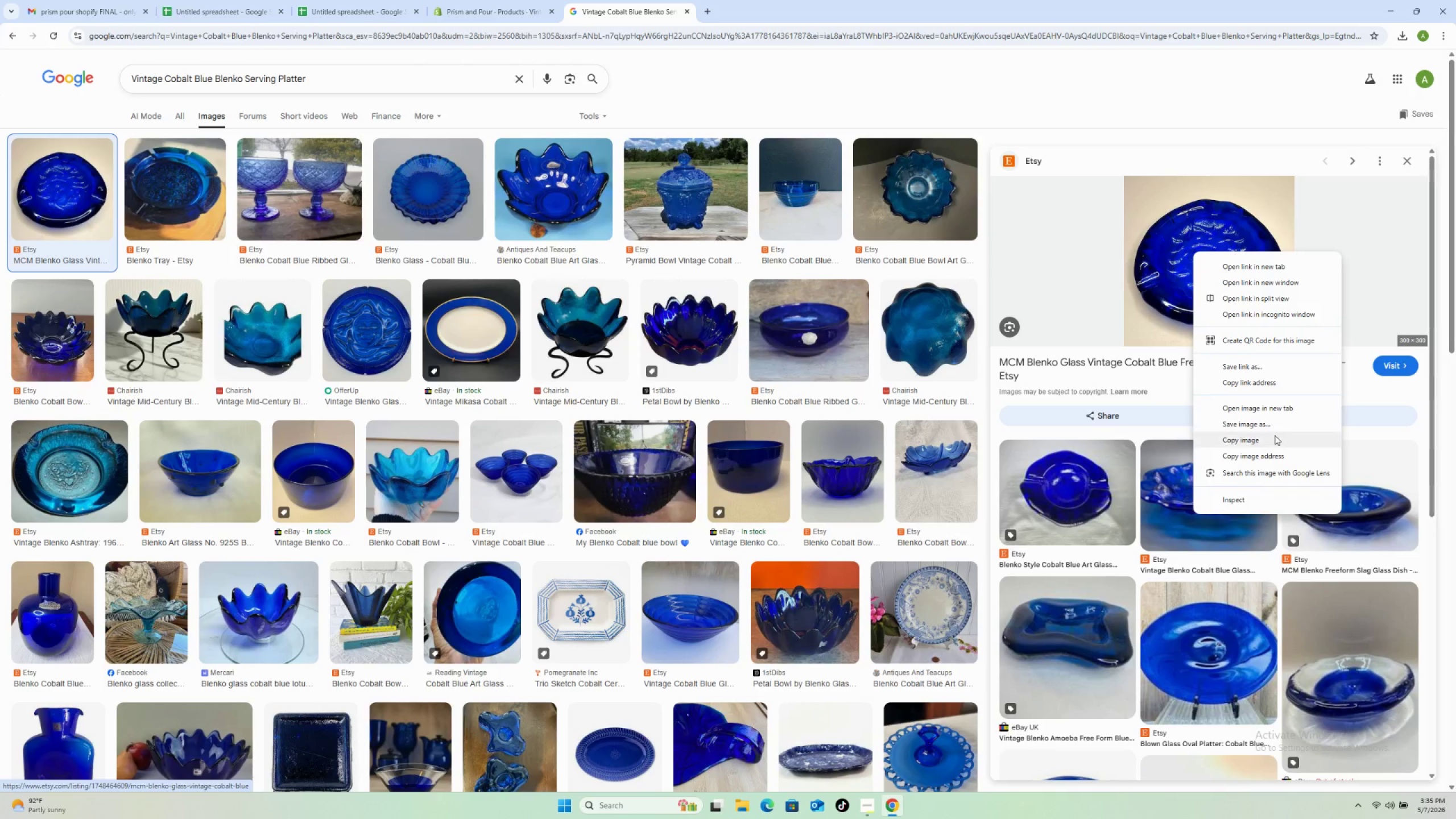 
left_click([1272, 428])
 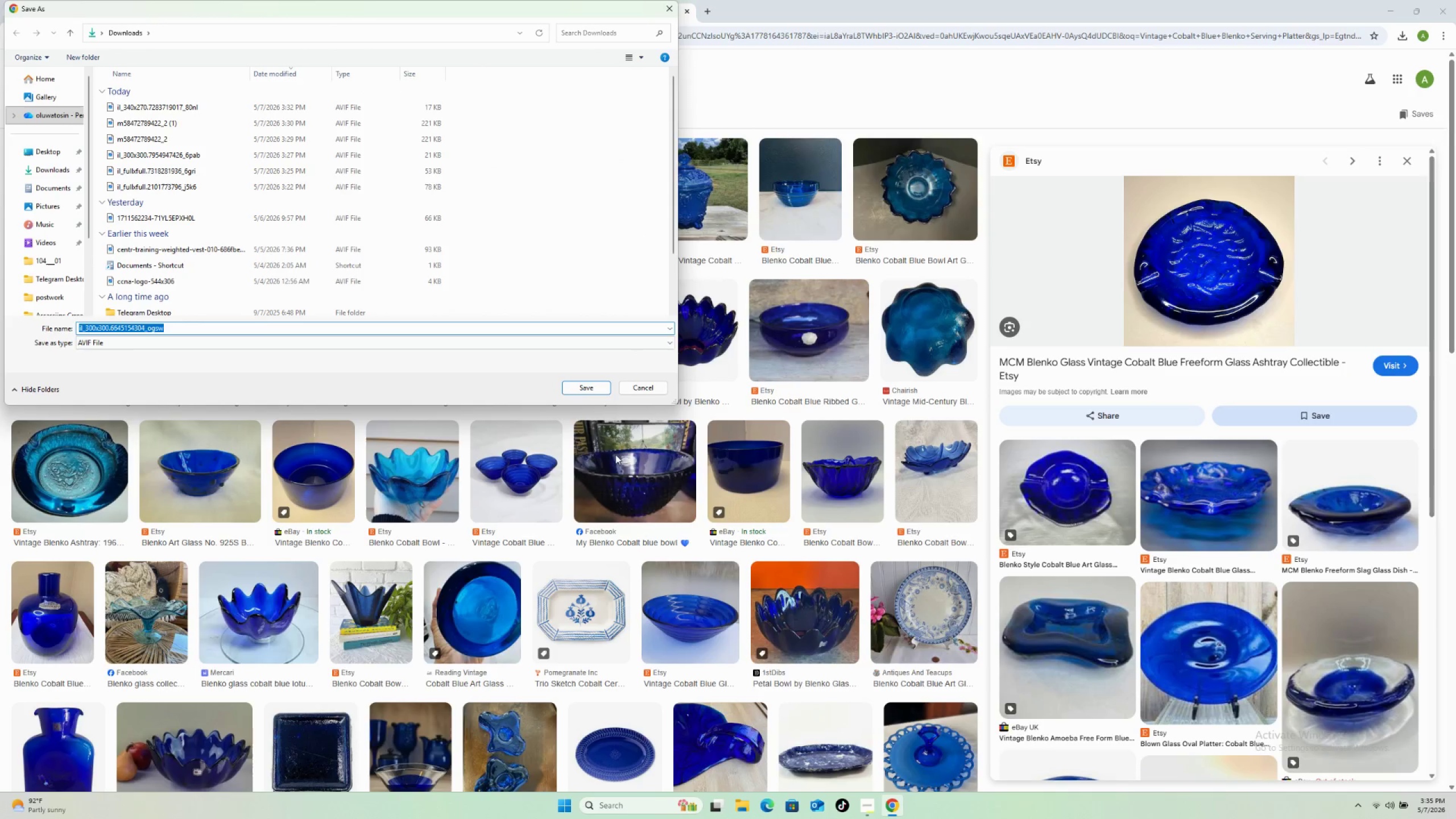 
left_click([592, 388])
 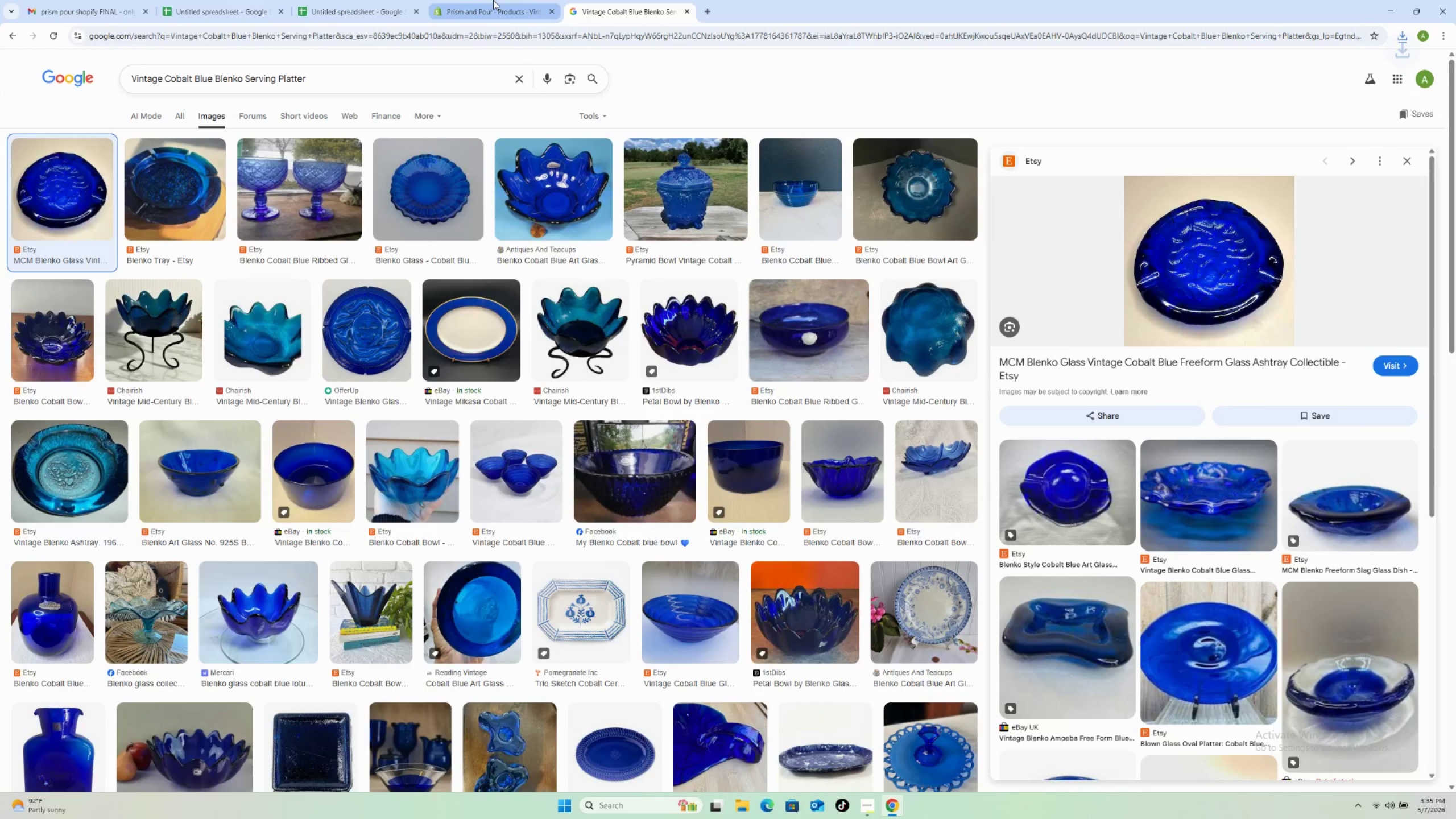 
double_click([490, 7])
 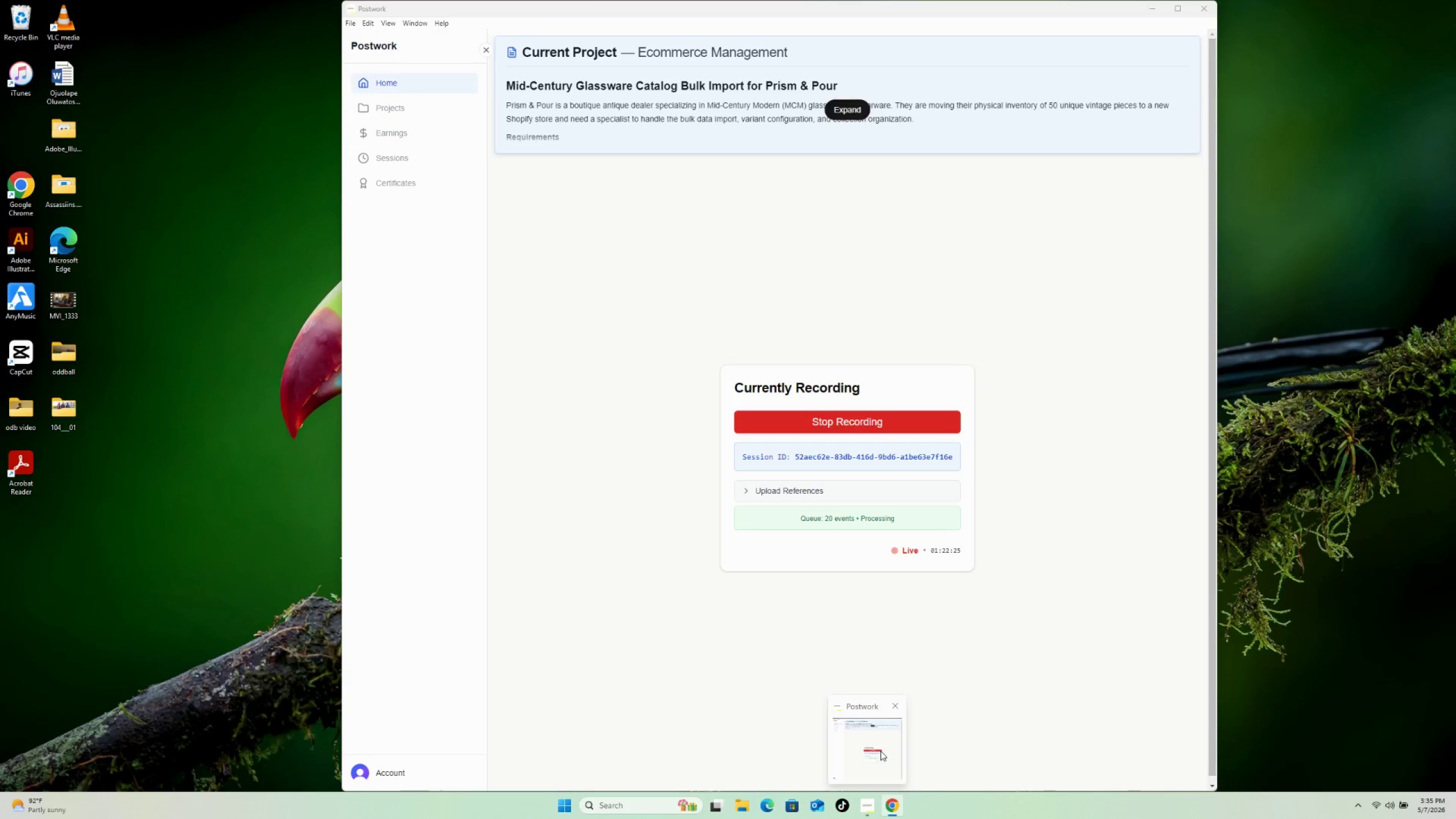 
wait(5.61)
 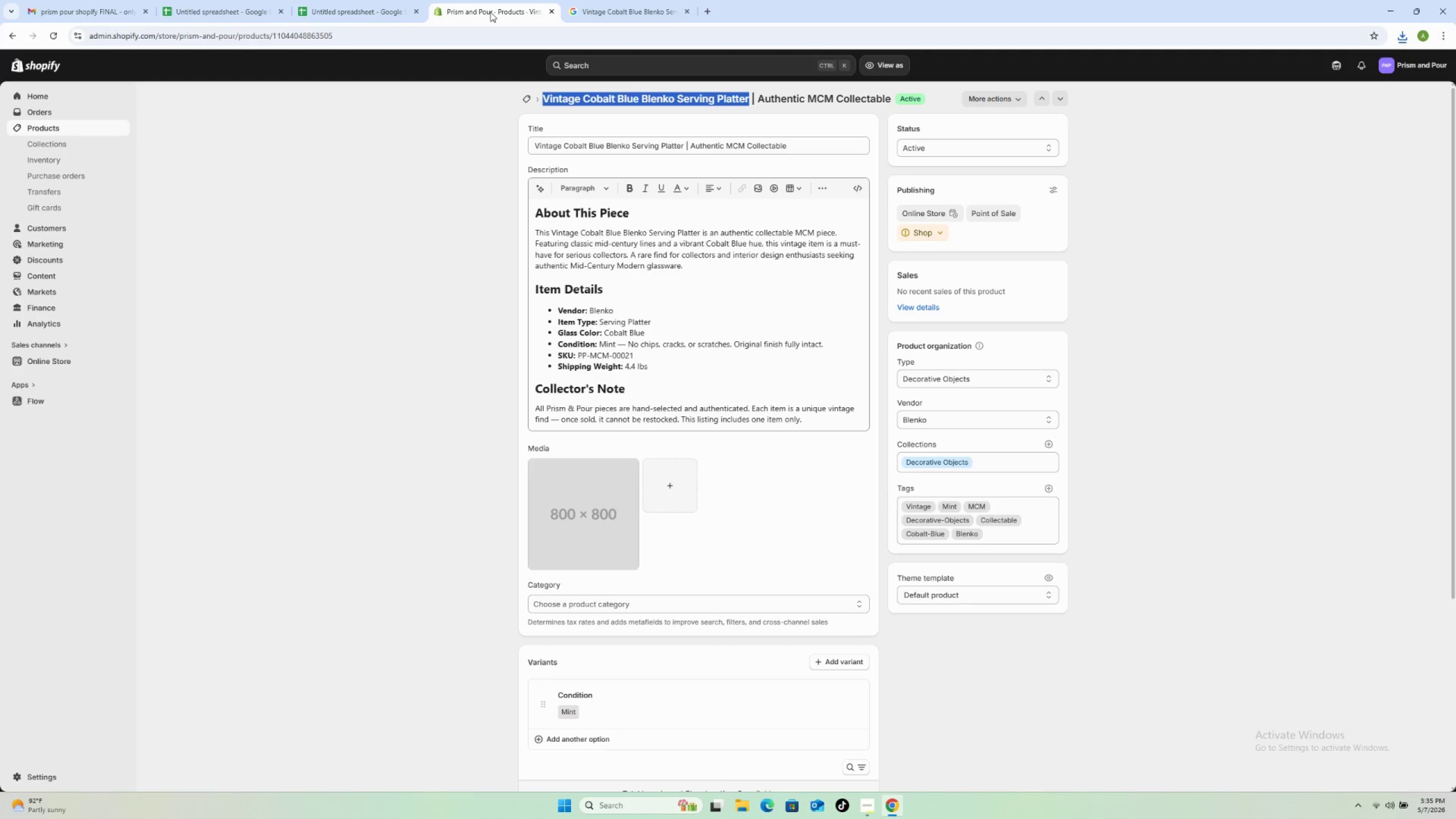 
left_click([662, 499])
 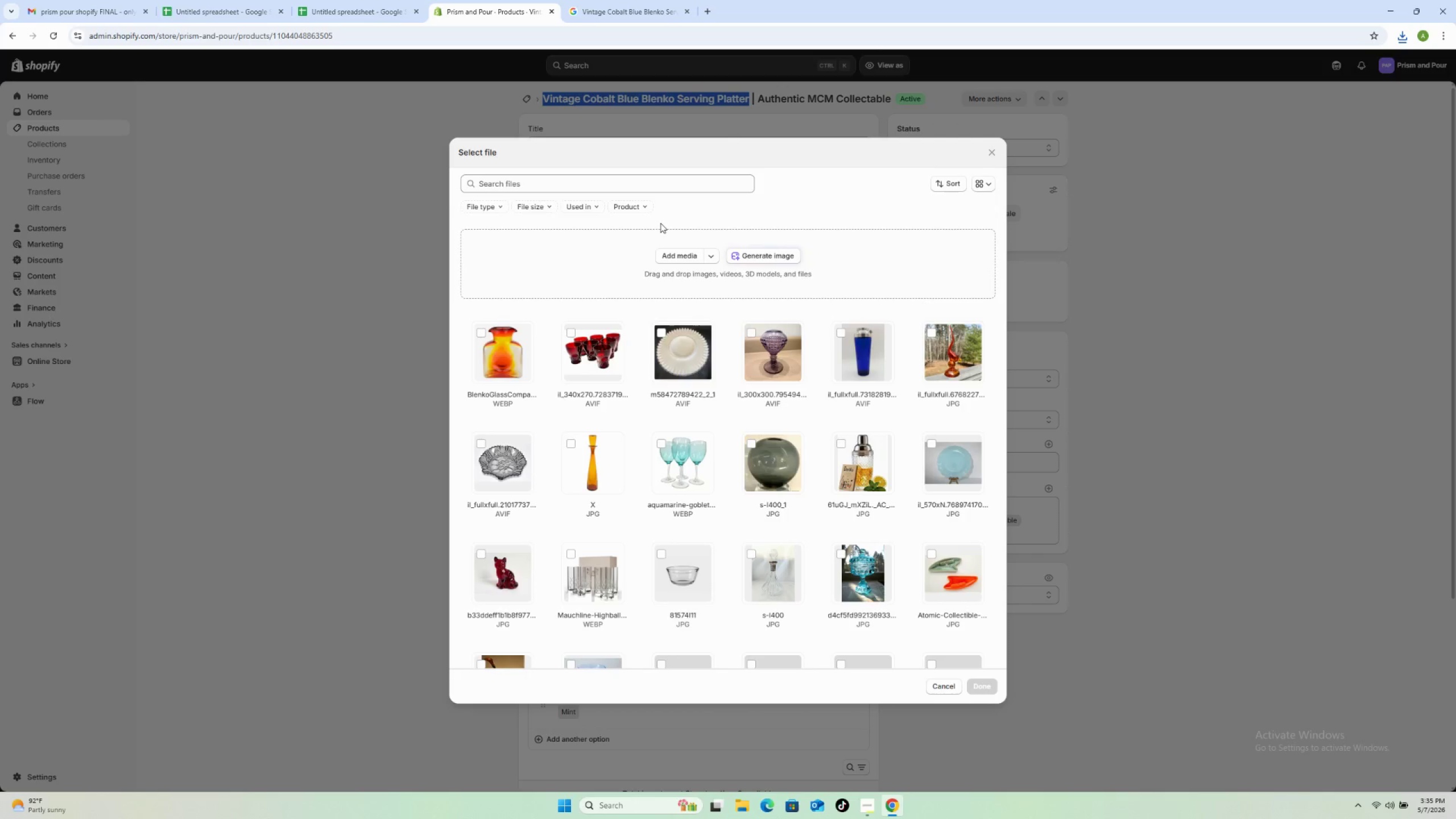 
left_click([671, 260])
 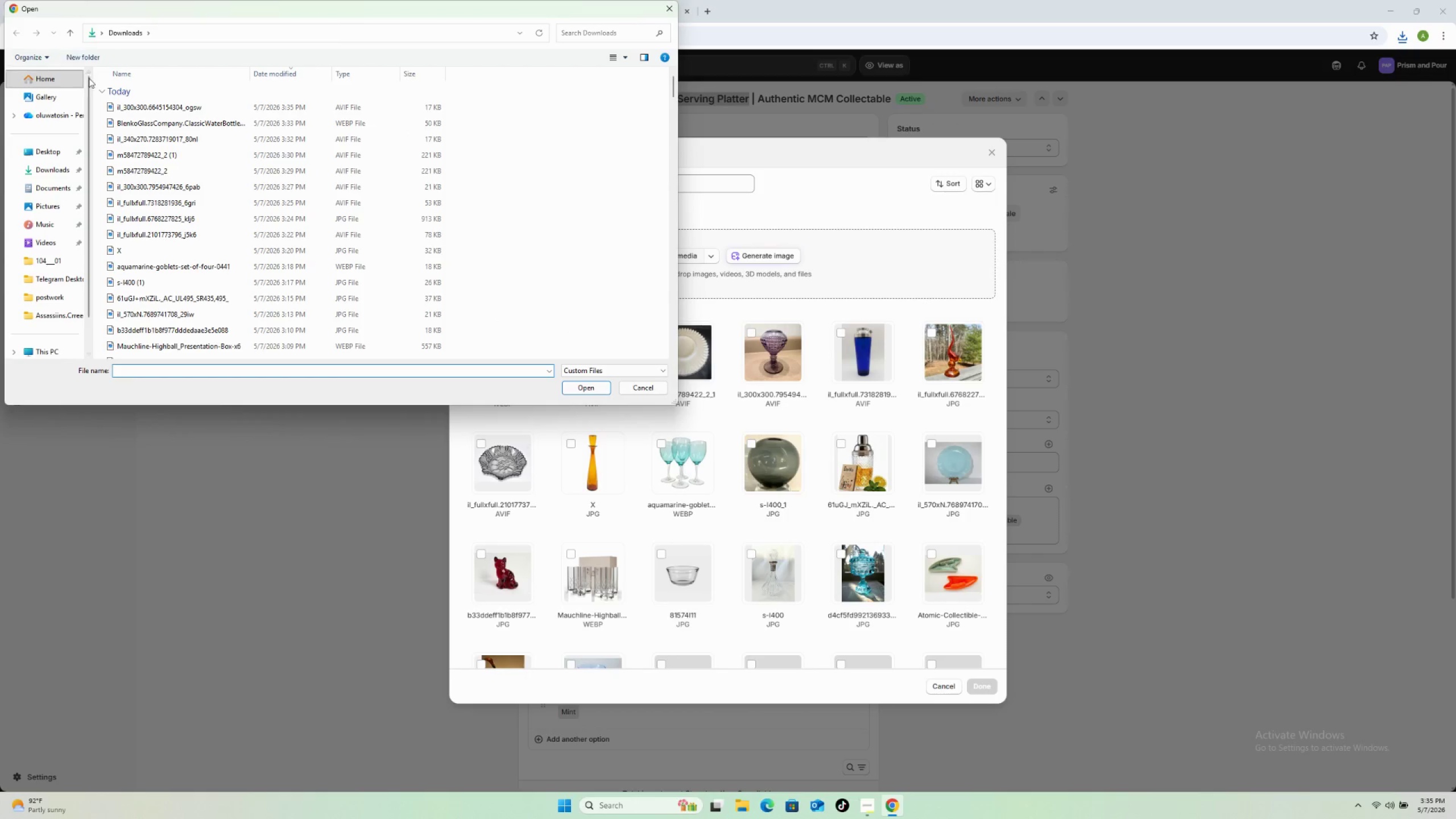 
left_click([133, 109])
 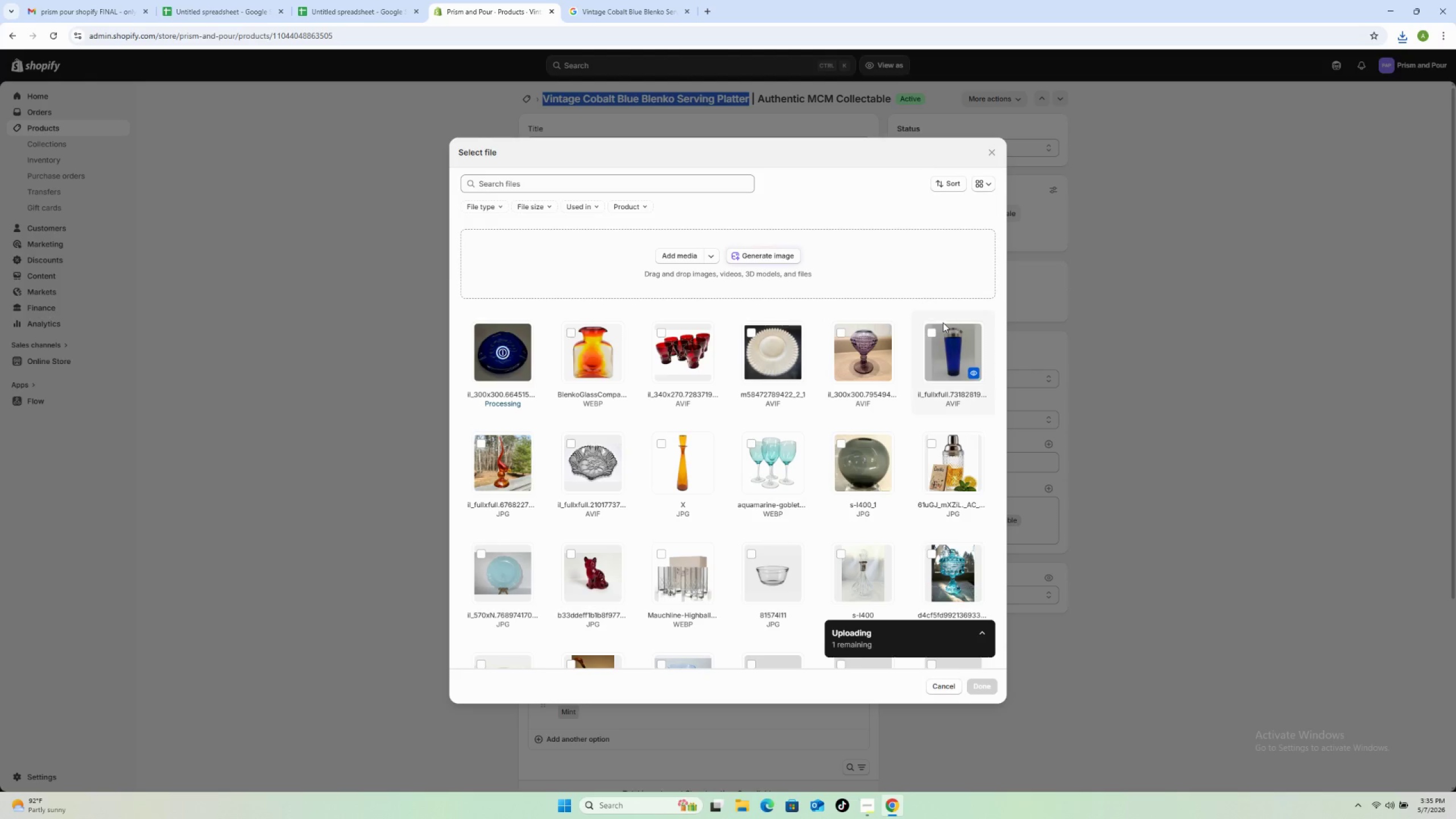 
wait(9.0)
 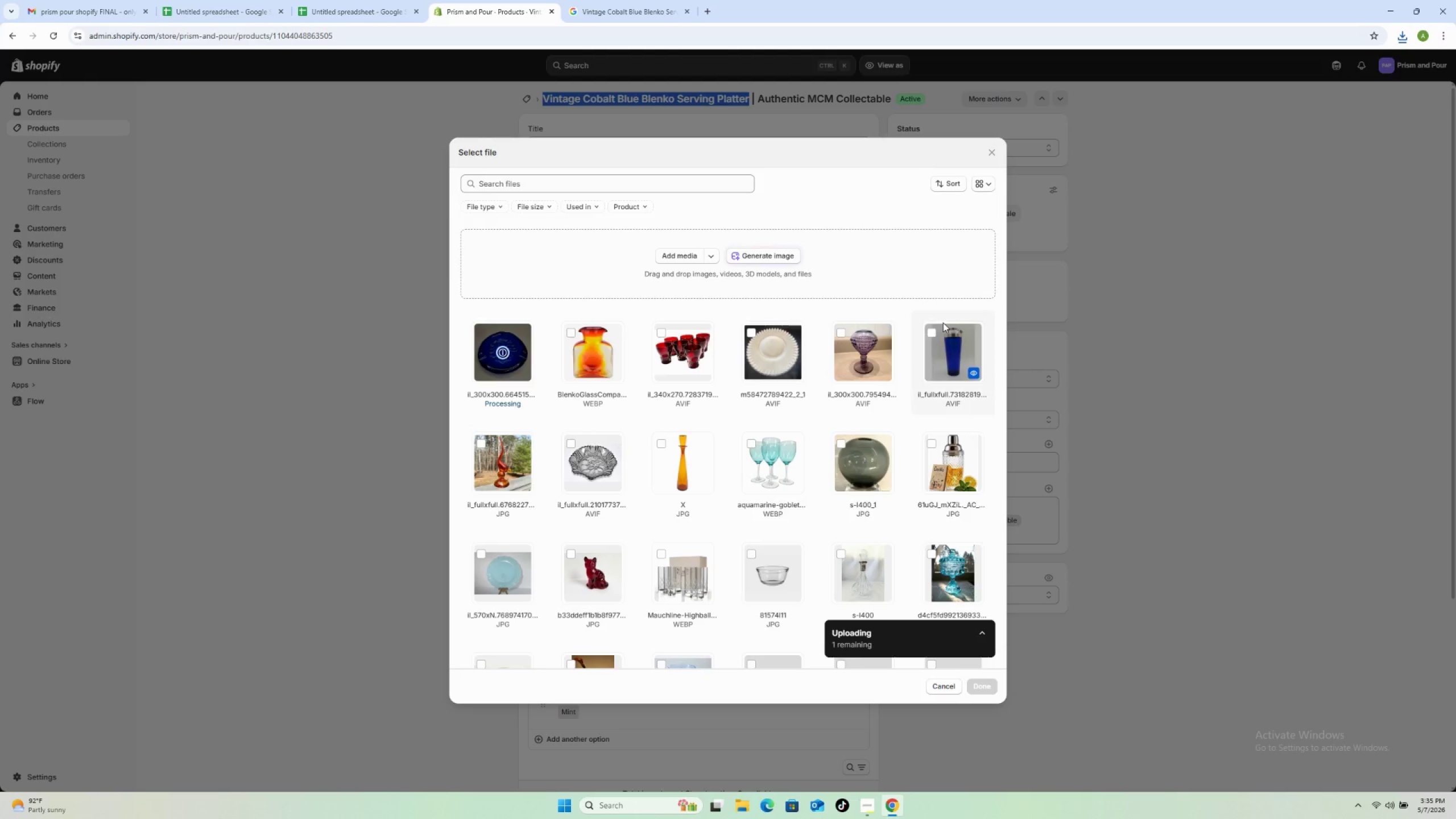 
left_click_drag(start_coordinate=[977, 688], to_coordinate=[944, 309])
 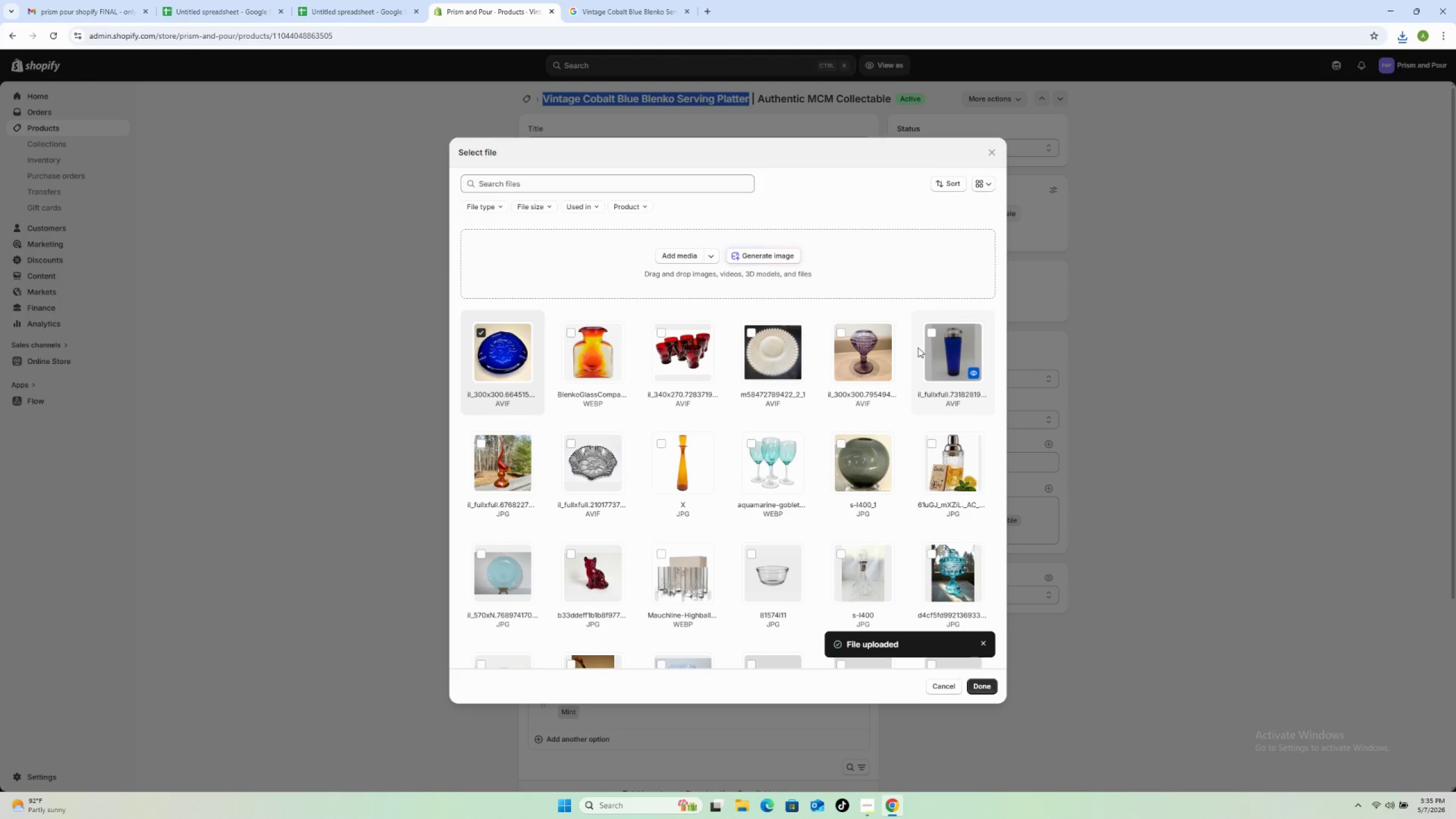 
scroll: coordinate [784, 482], scroll_direction: down, amount: 16.0
 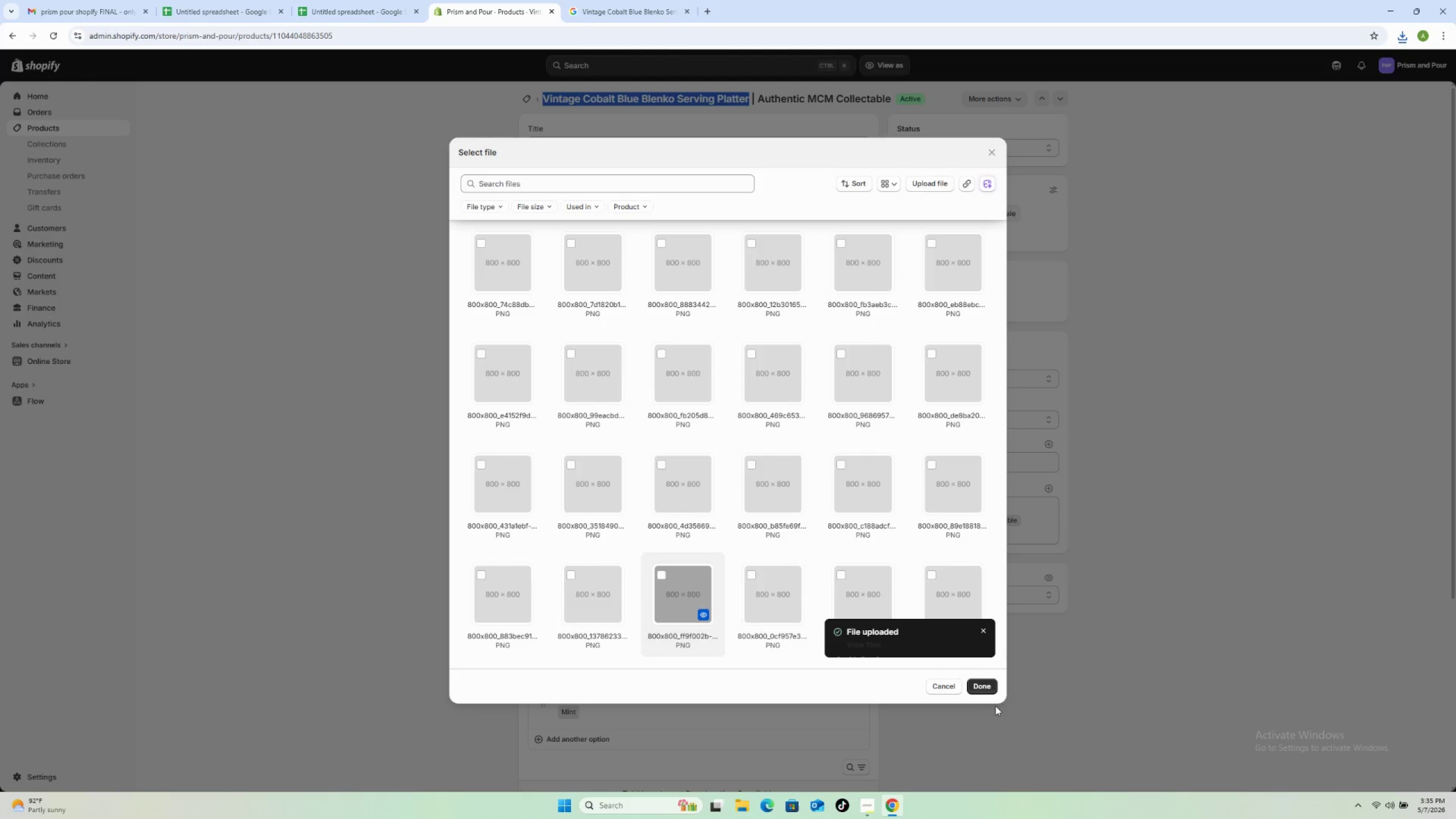 
left_click([981, 679])
 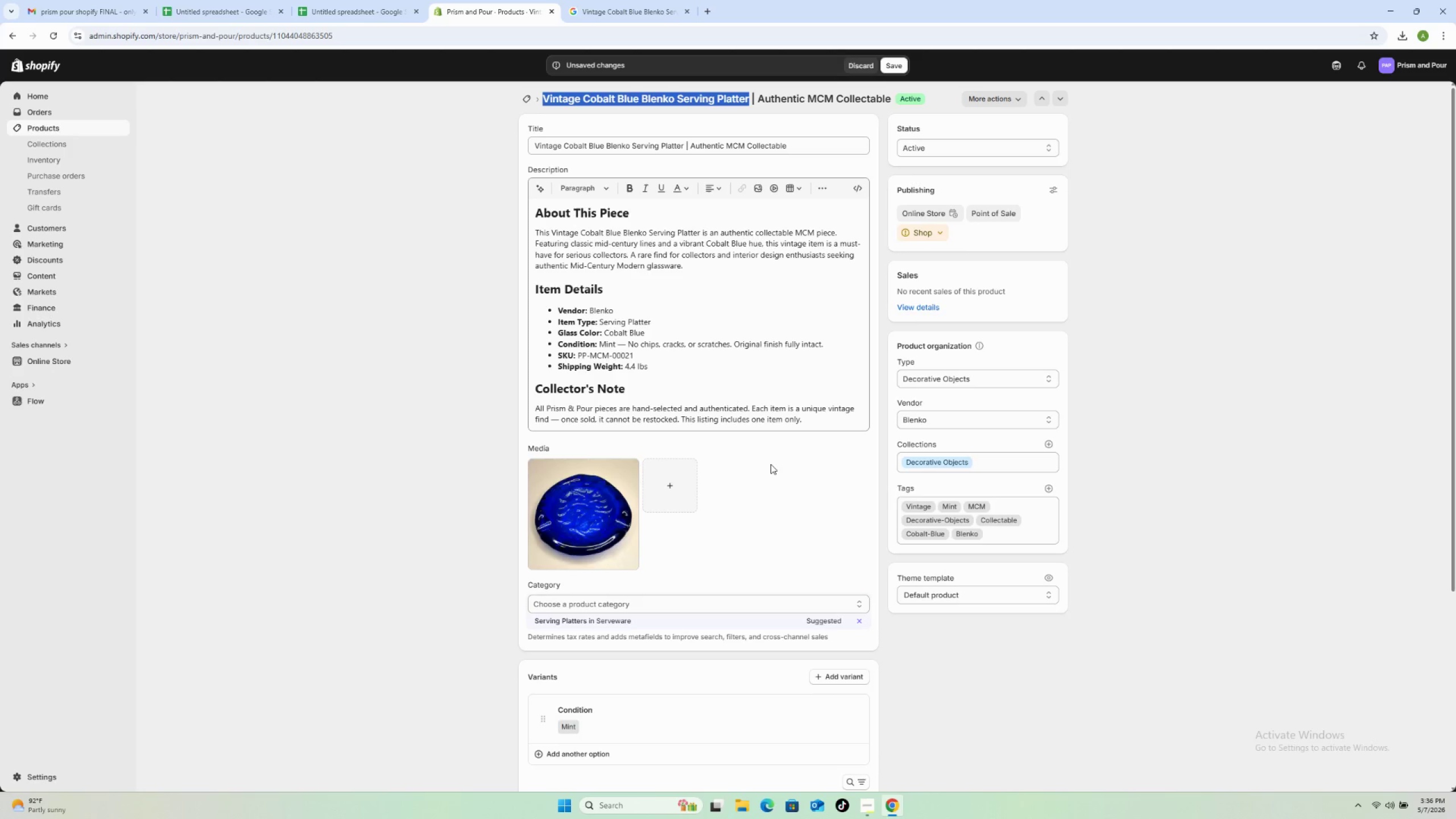 
wait(57.47)
 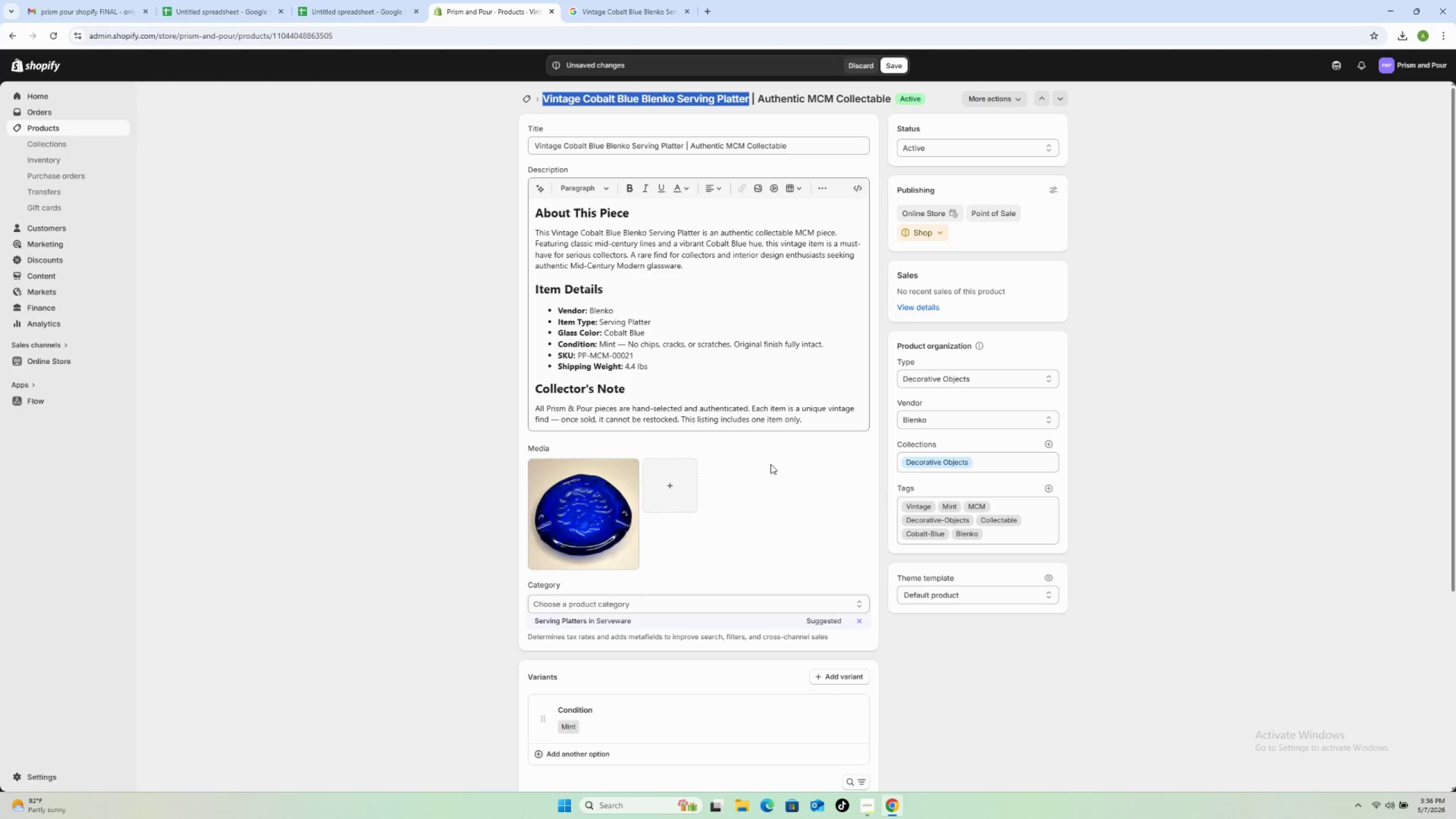 
left_click([888, 62])
 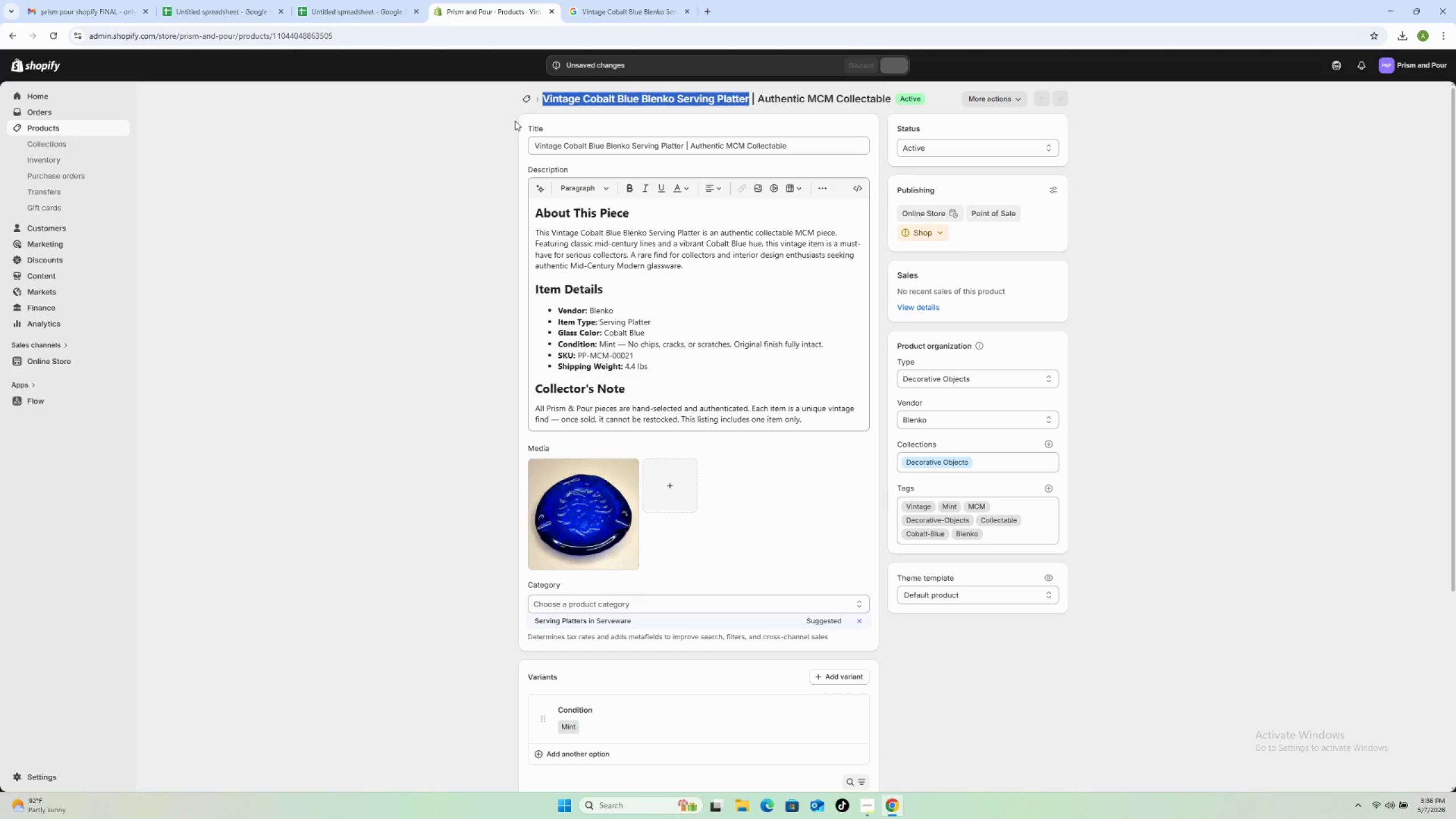 
mouse_move([532, 113])
 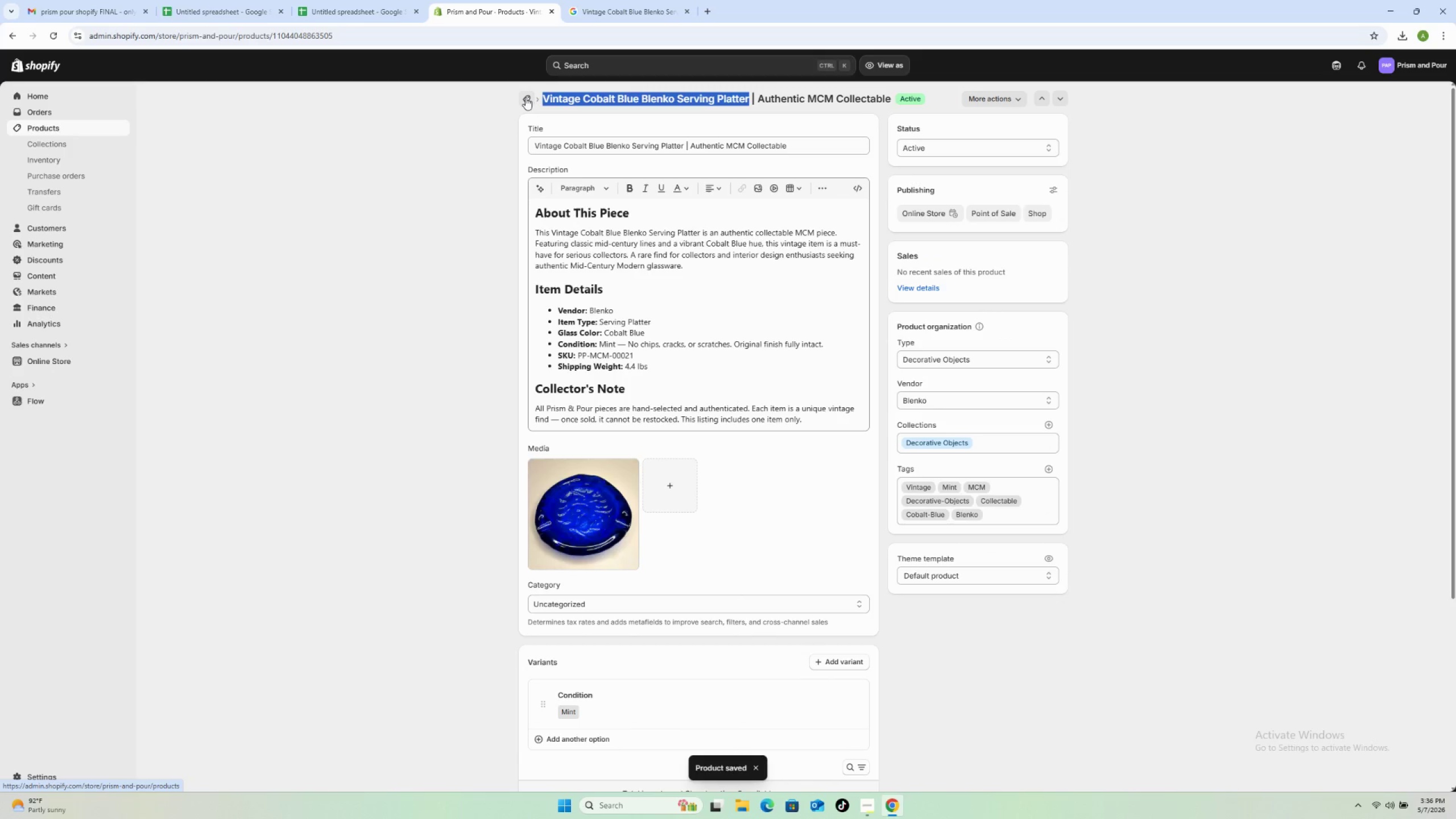 
left_click([526, 97])
 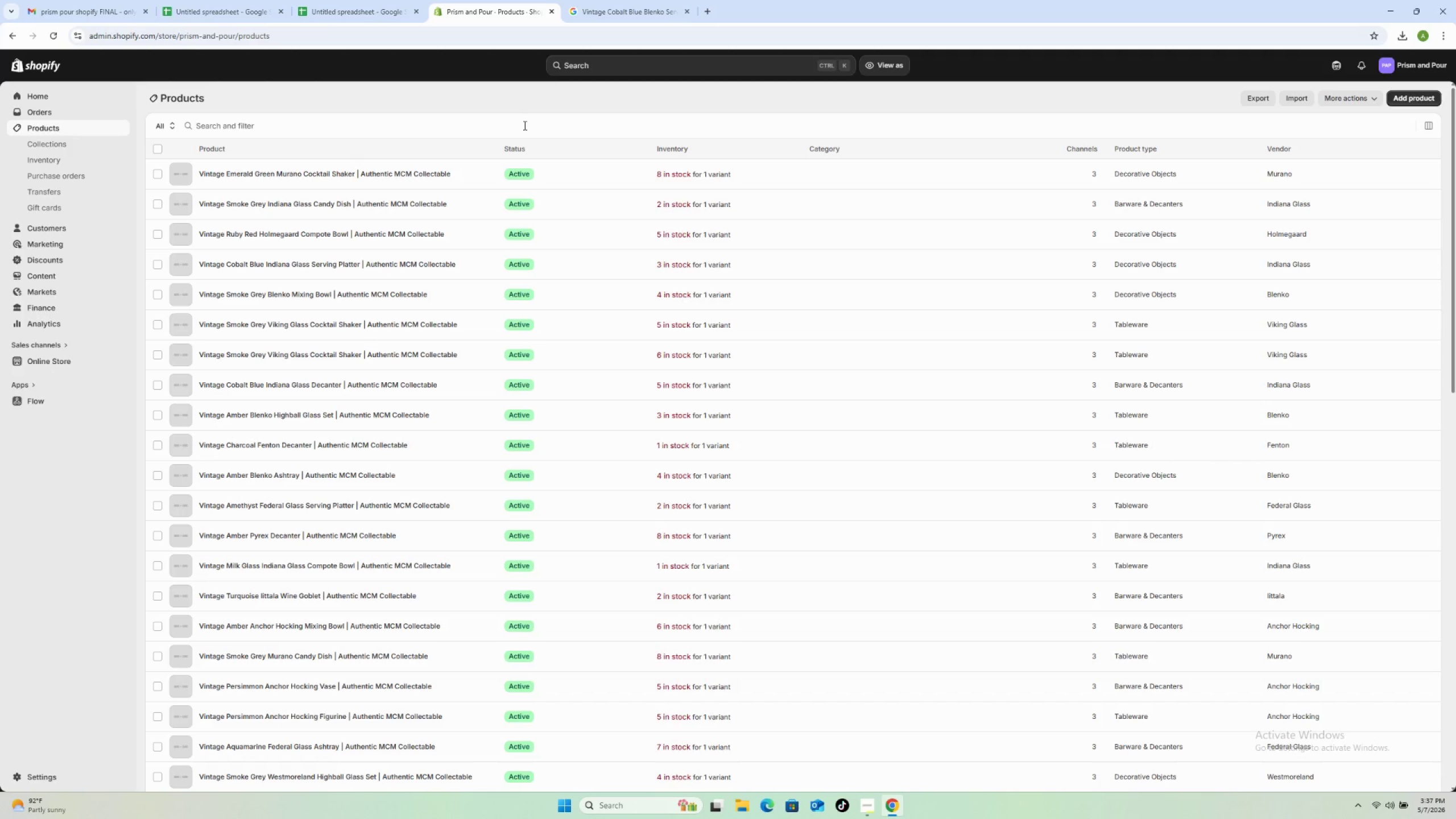 
wait(16.94)
 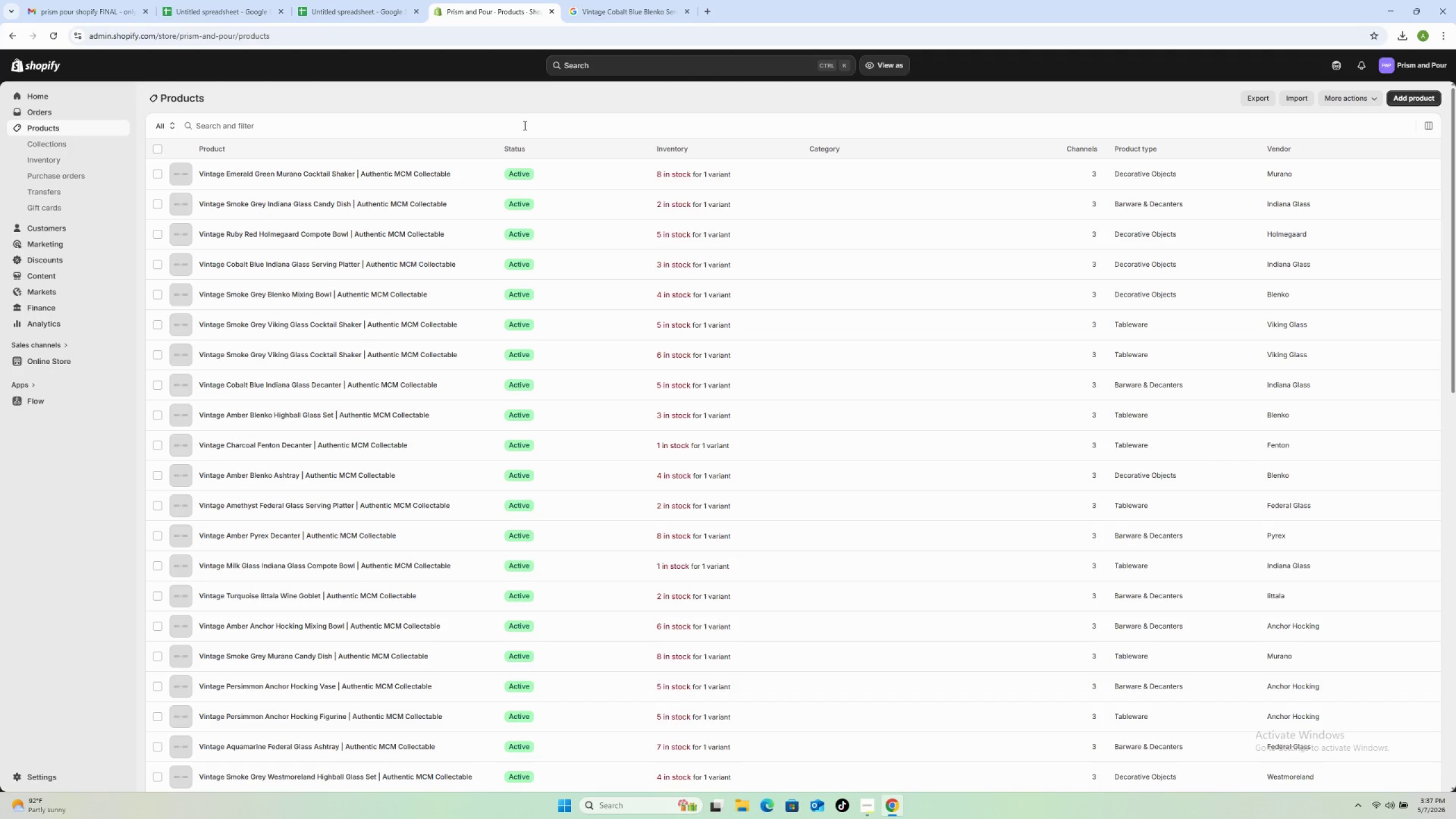 
scroll: coordinate [250, 362], scroll_direction: down, amount: 10.0
 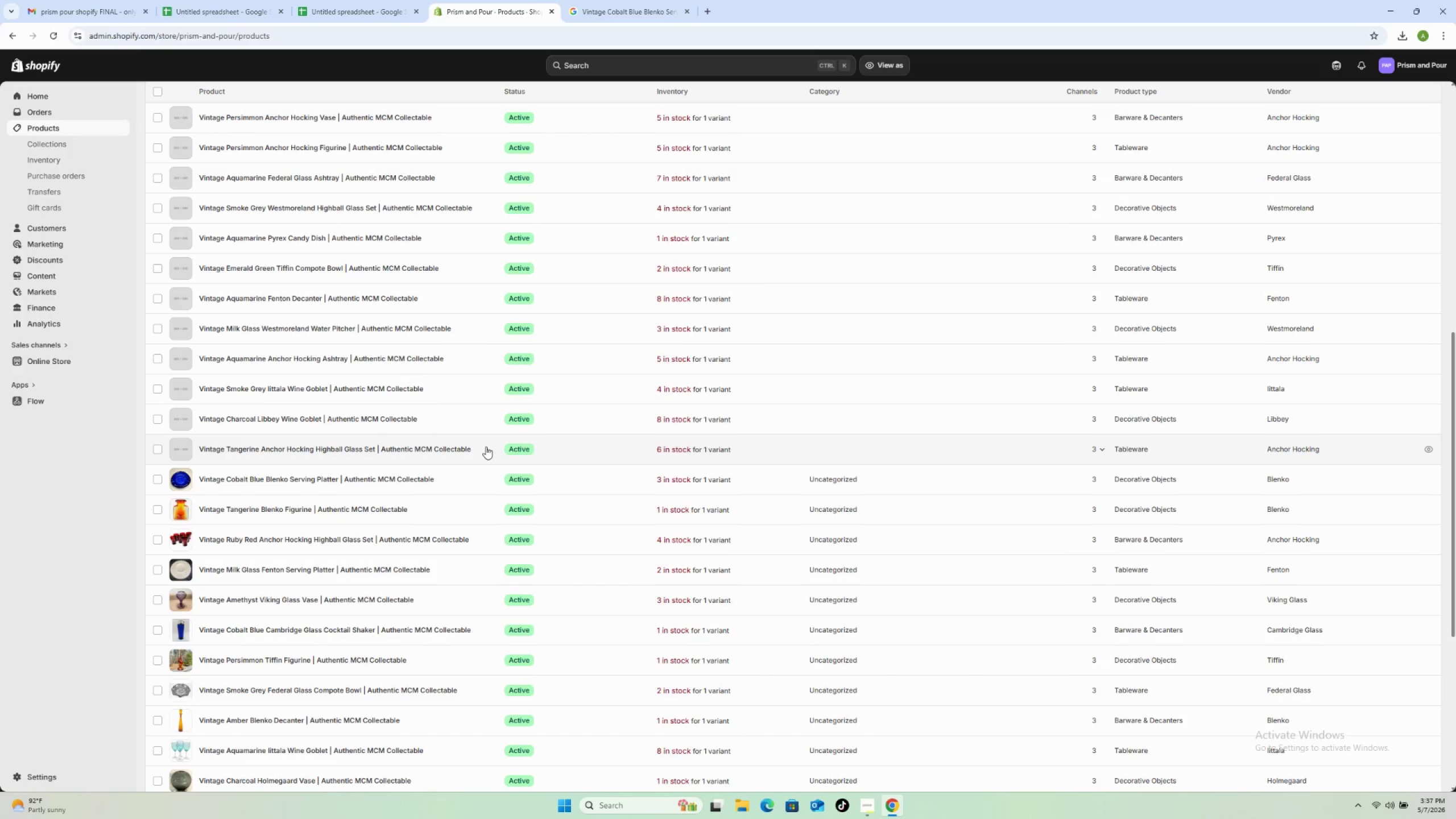 
left_click([474, 449])
 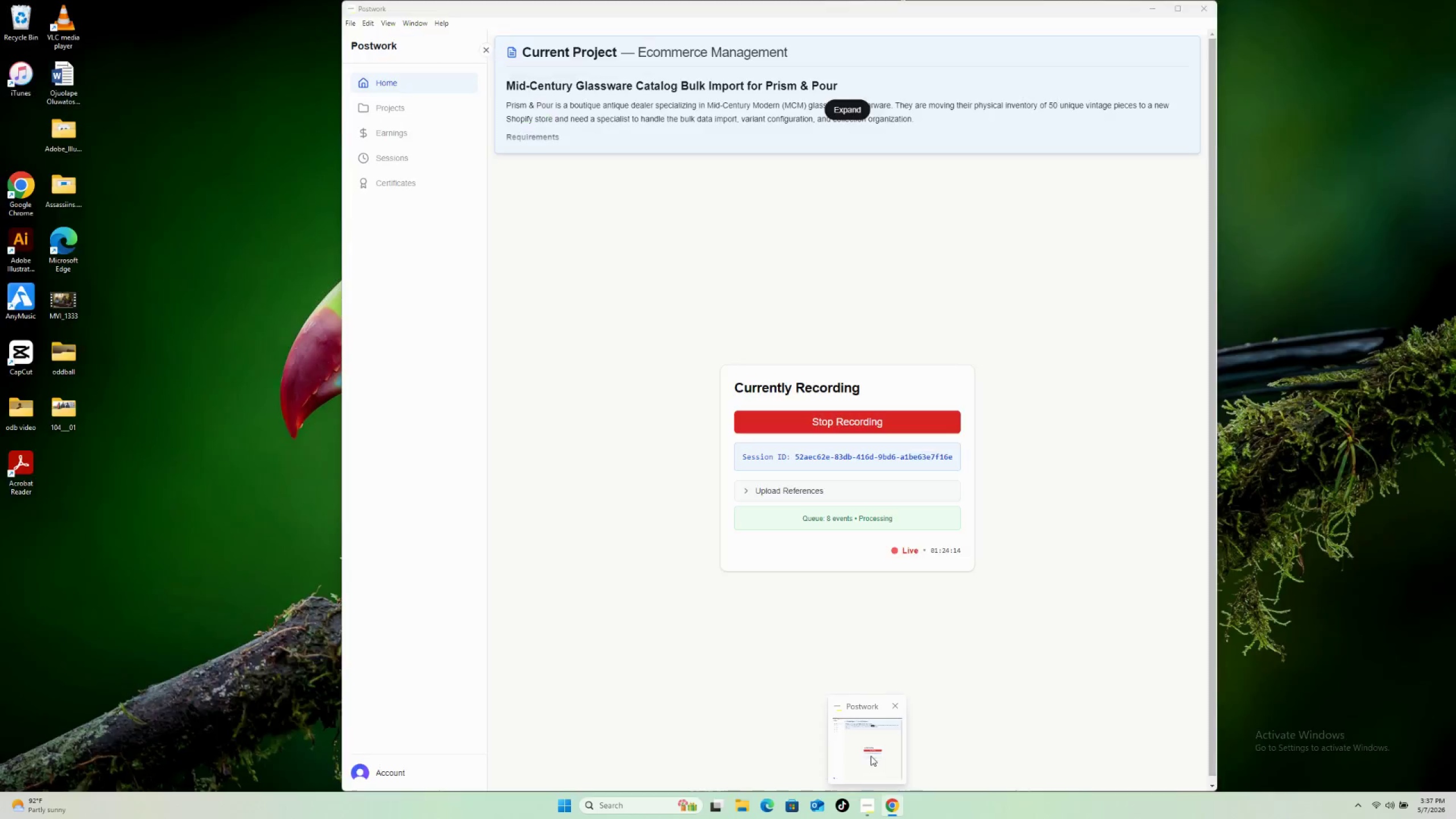 
left_click([871, 756])